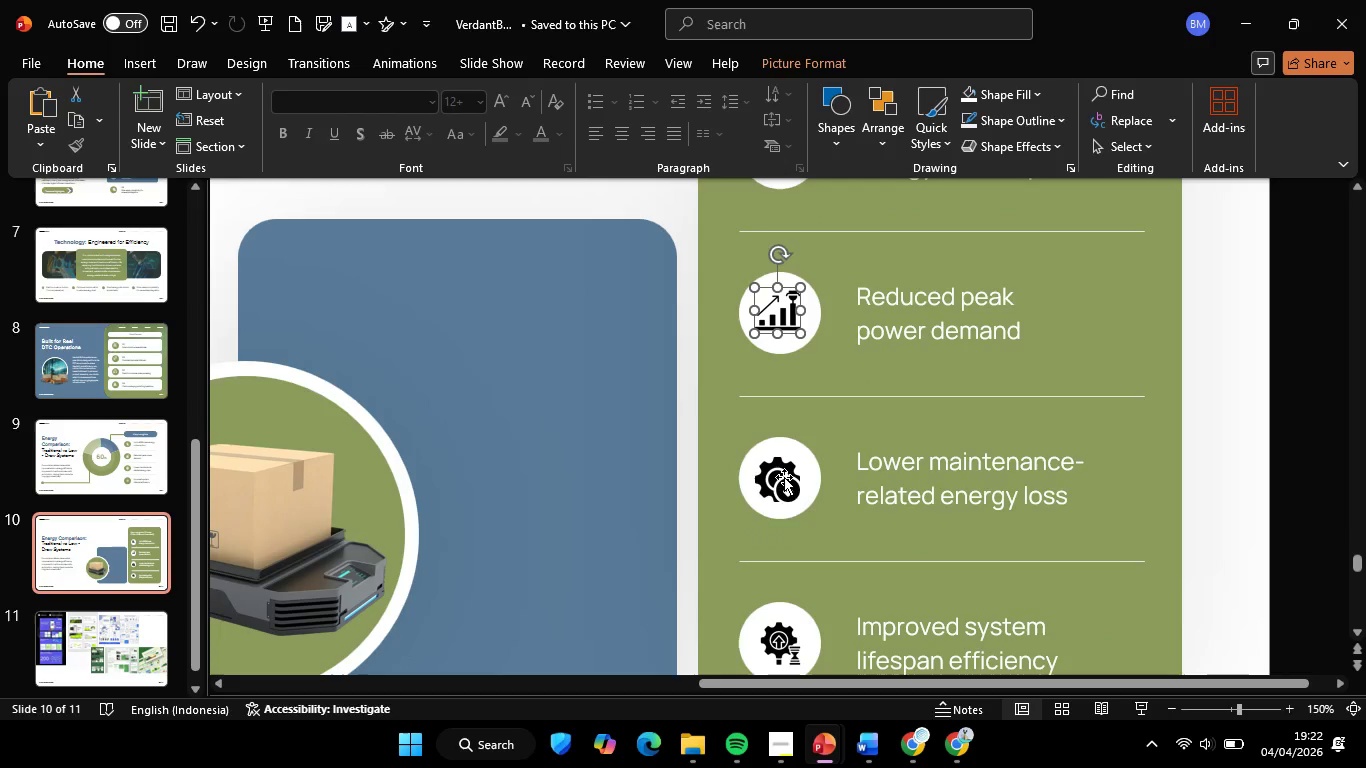 
hold_key(key=ShiftLeft, duration=1.31)
 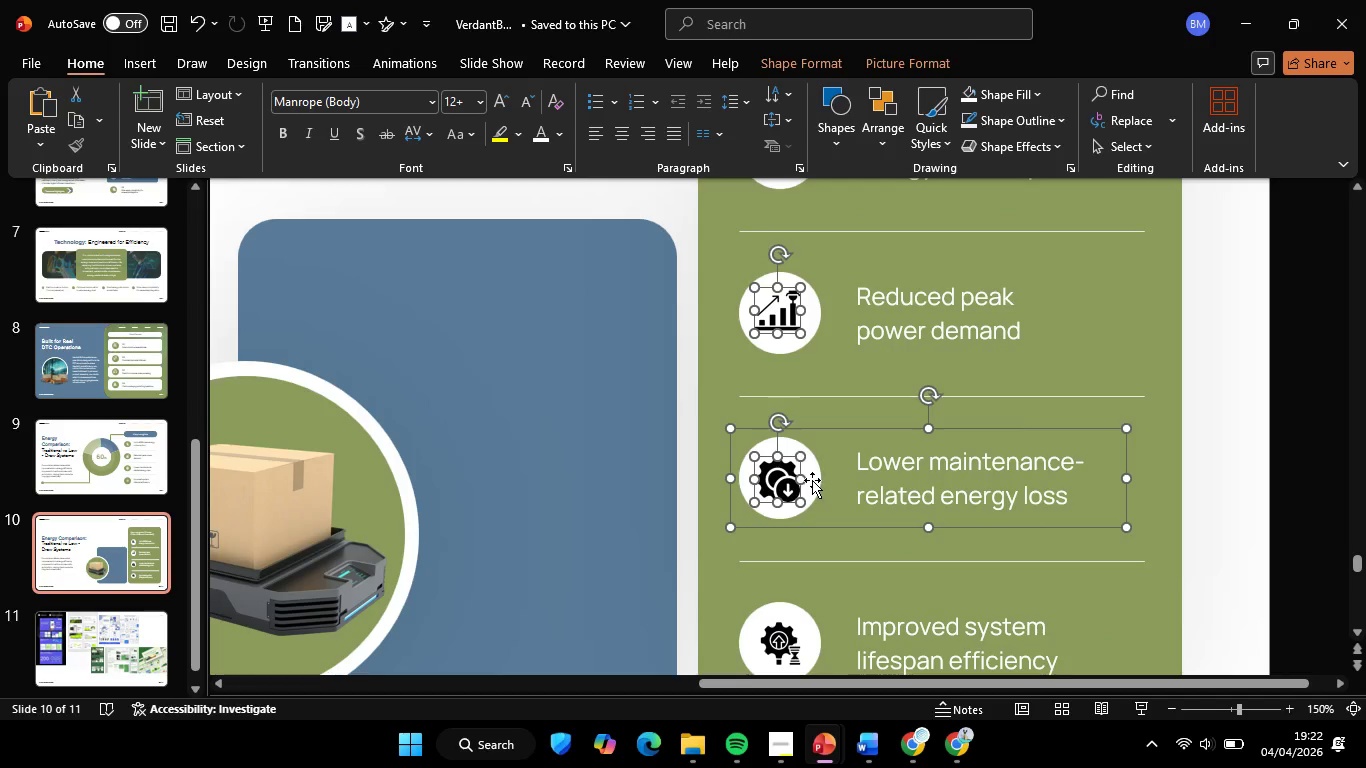 
scroll: coordinate [786, 444], scroll_direction: down, amount: 3.0
 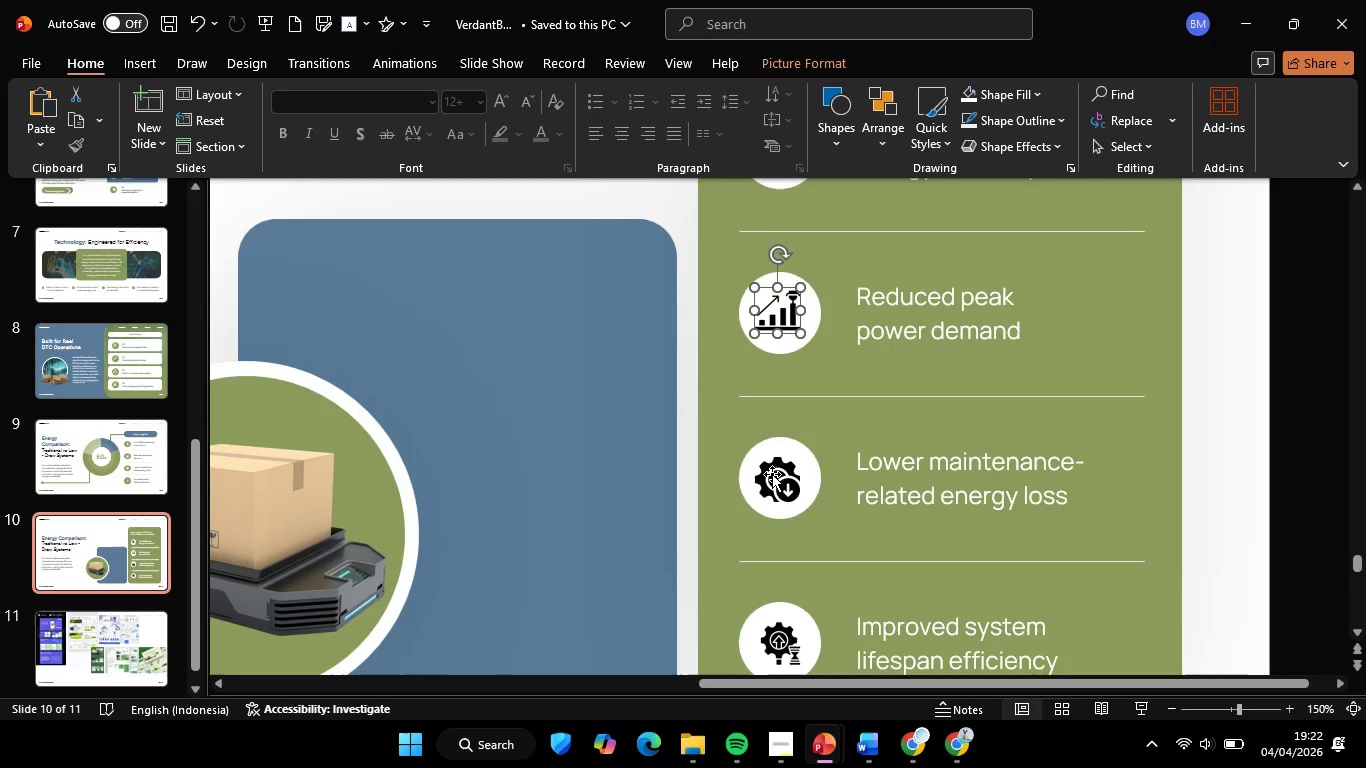 
left_click([772, 474])
 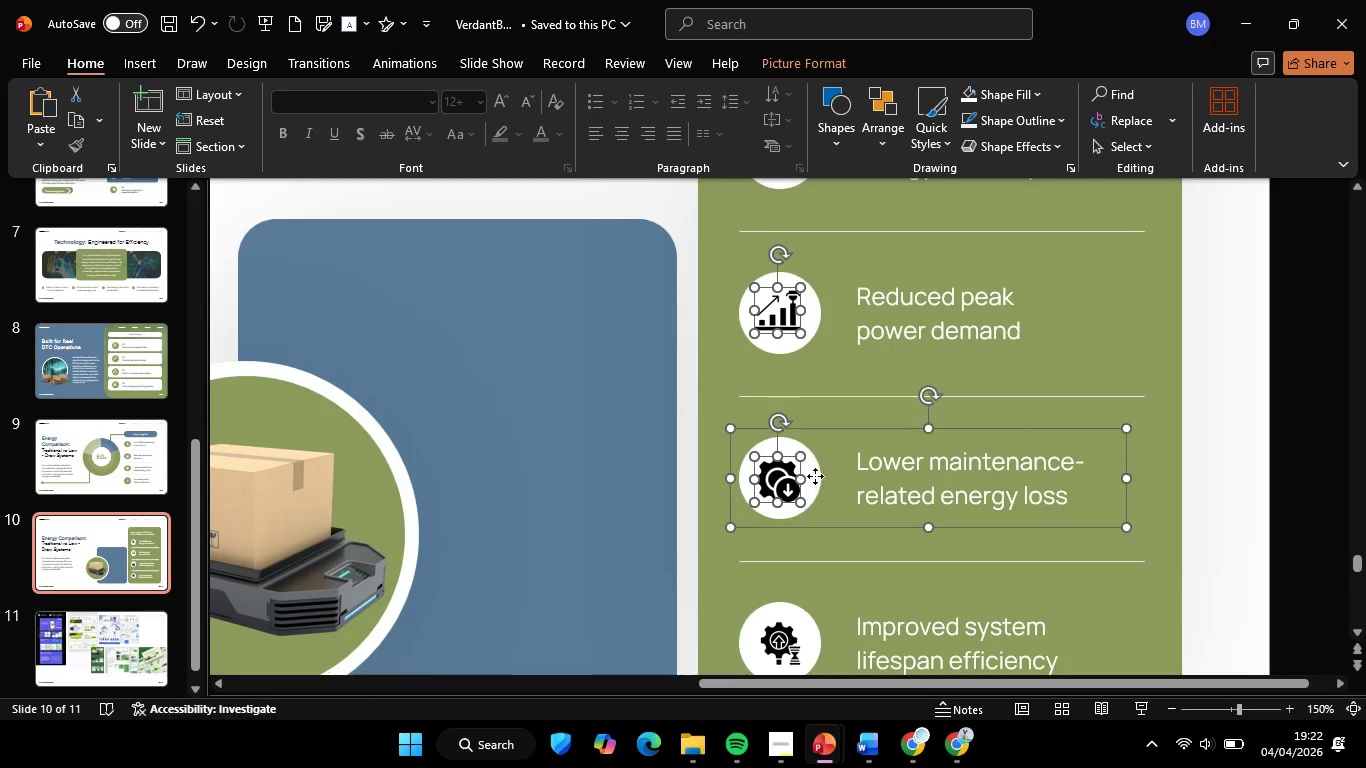 
left_click([815, 476])
 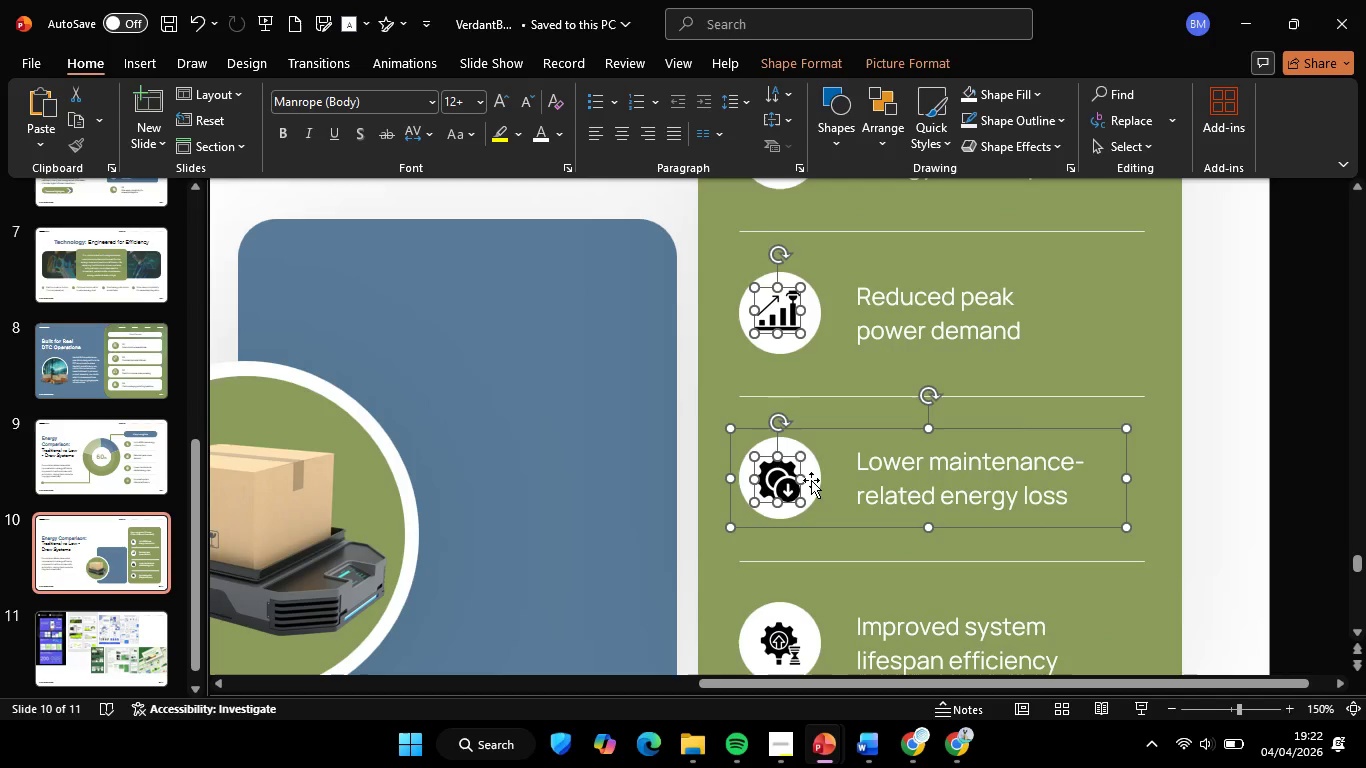 
hold_key(key=ShiftLeft, duration=0.61)
left_click([812, 480])
 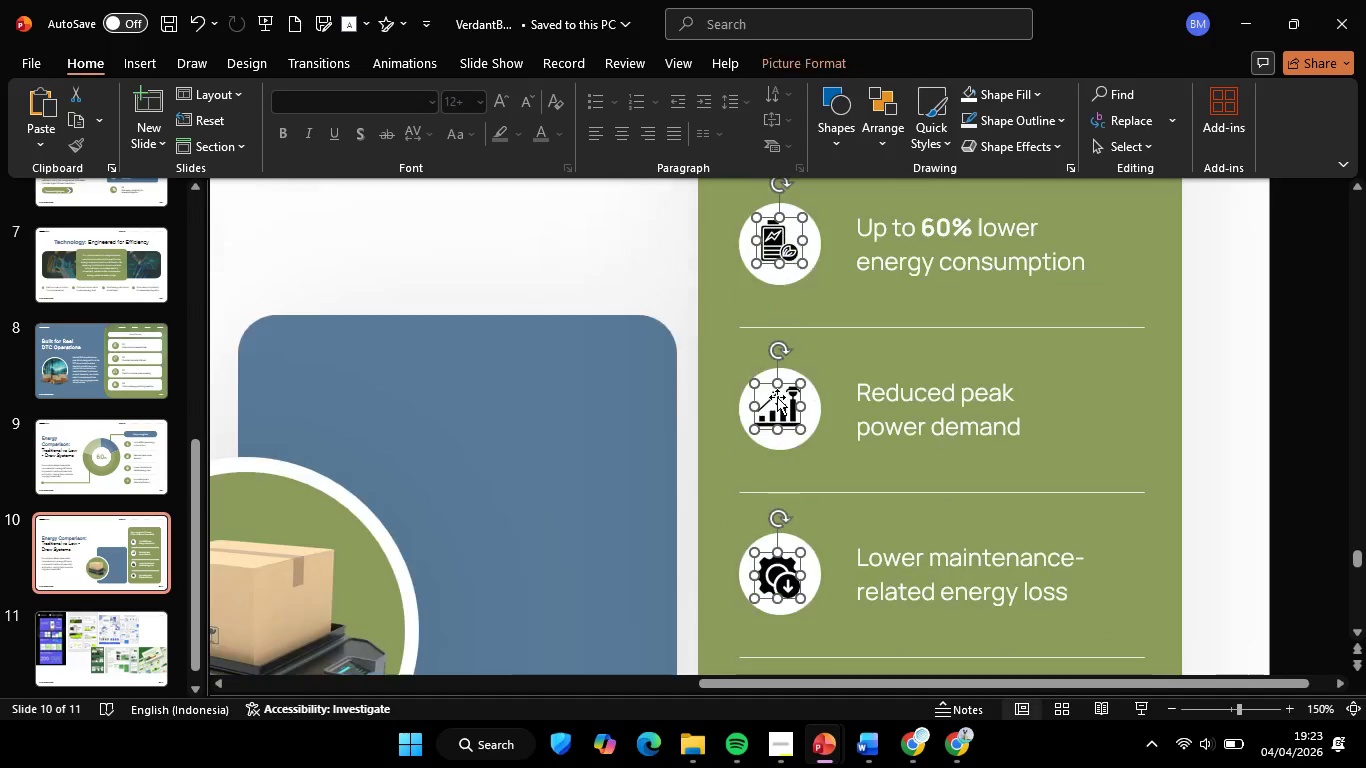 
hold_key(key=ShiftLeft, duration=1.14)
 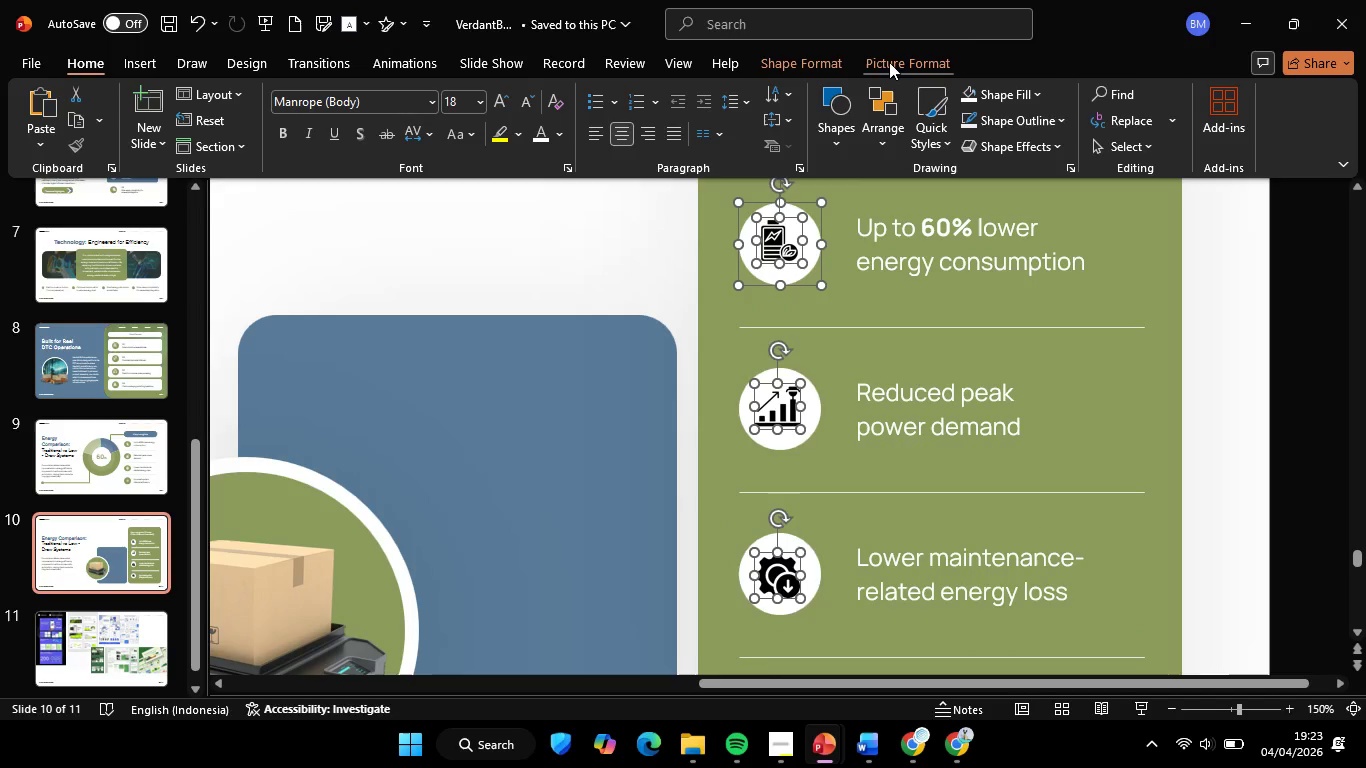 
scroll: coordinate [797, 443], scroll_direction: up, amount: 4.0
 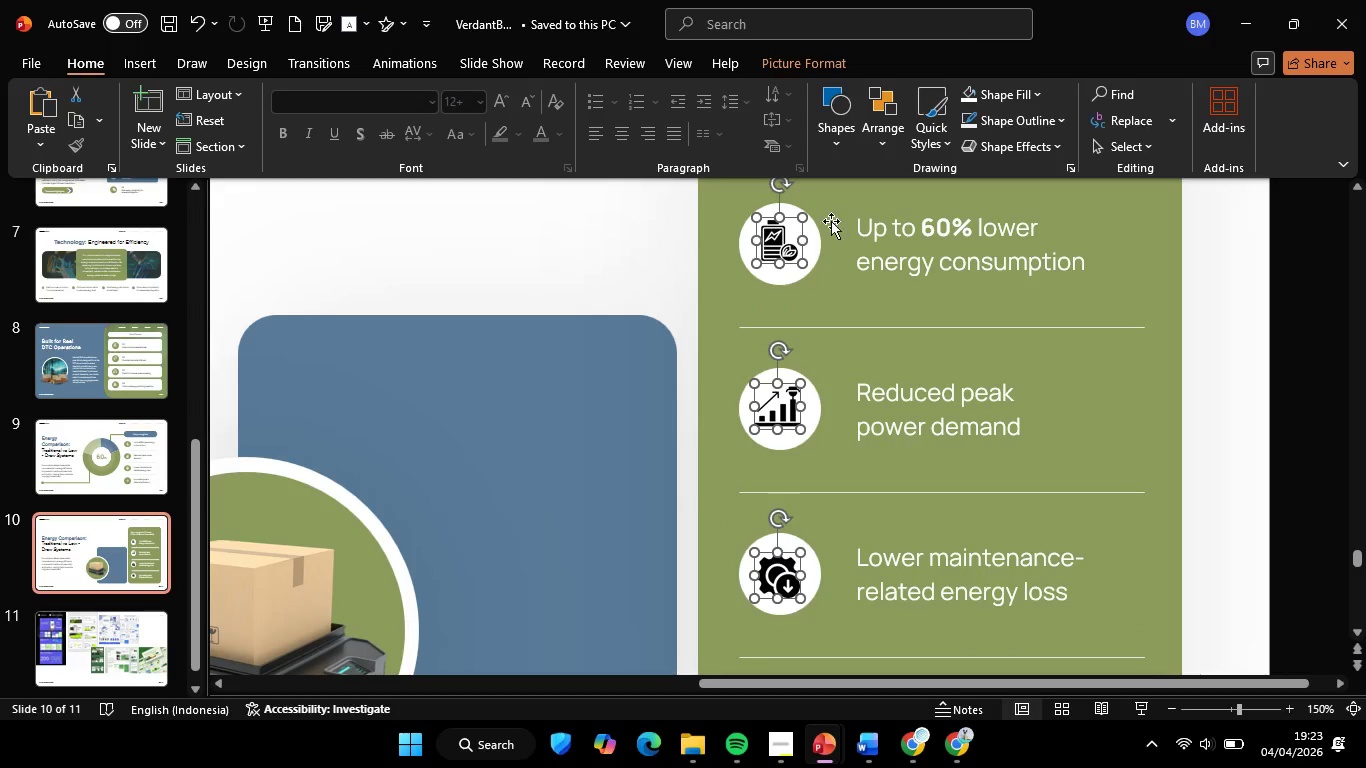 
left_click([807, 223])
 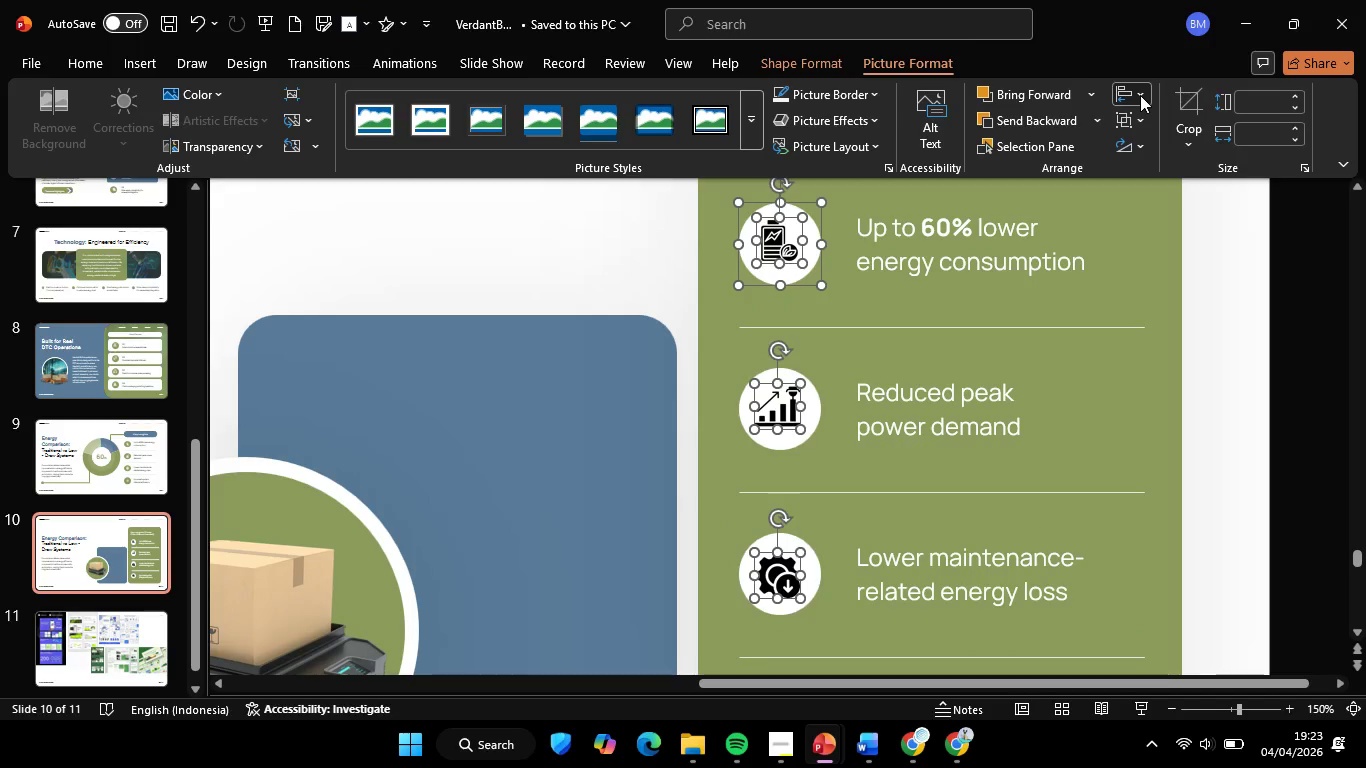 
double_click([1168, 148])
 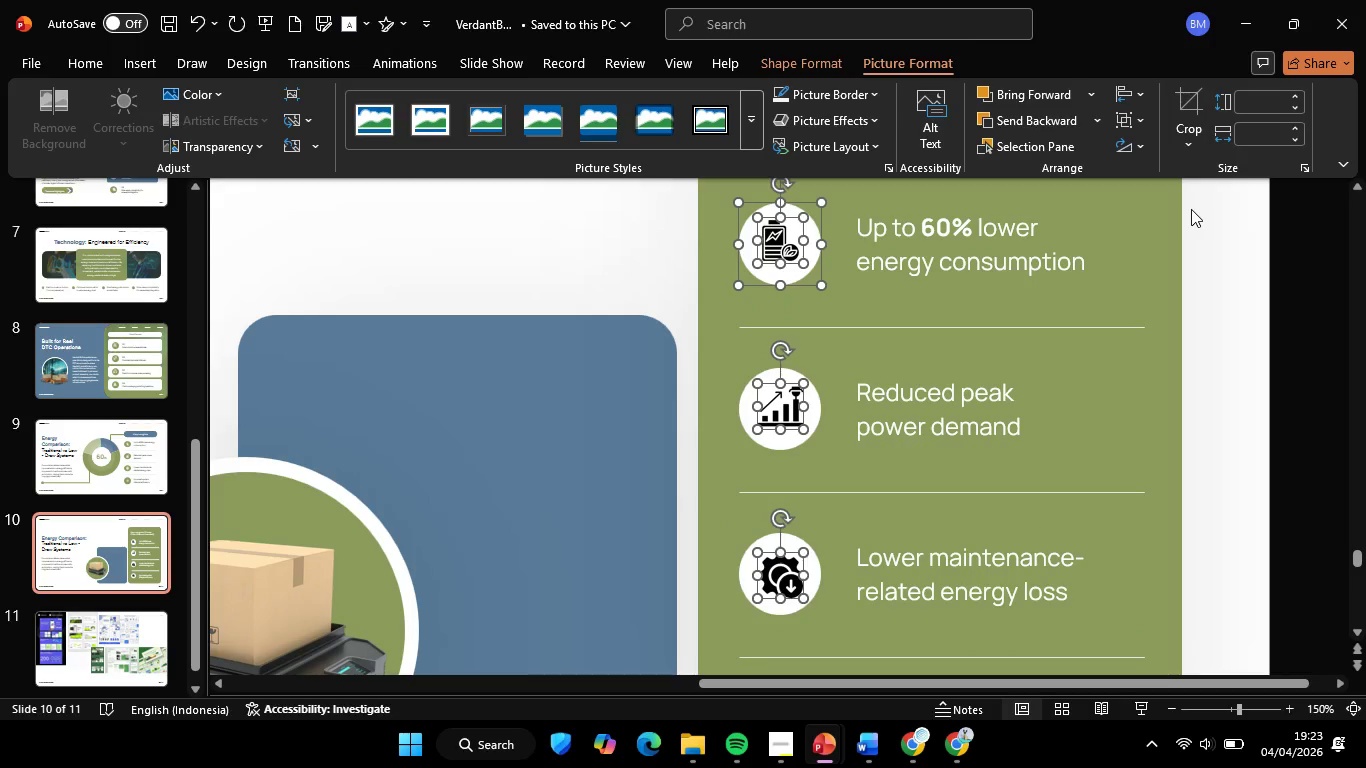 
left_click([911, 575])
 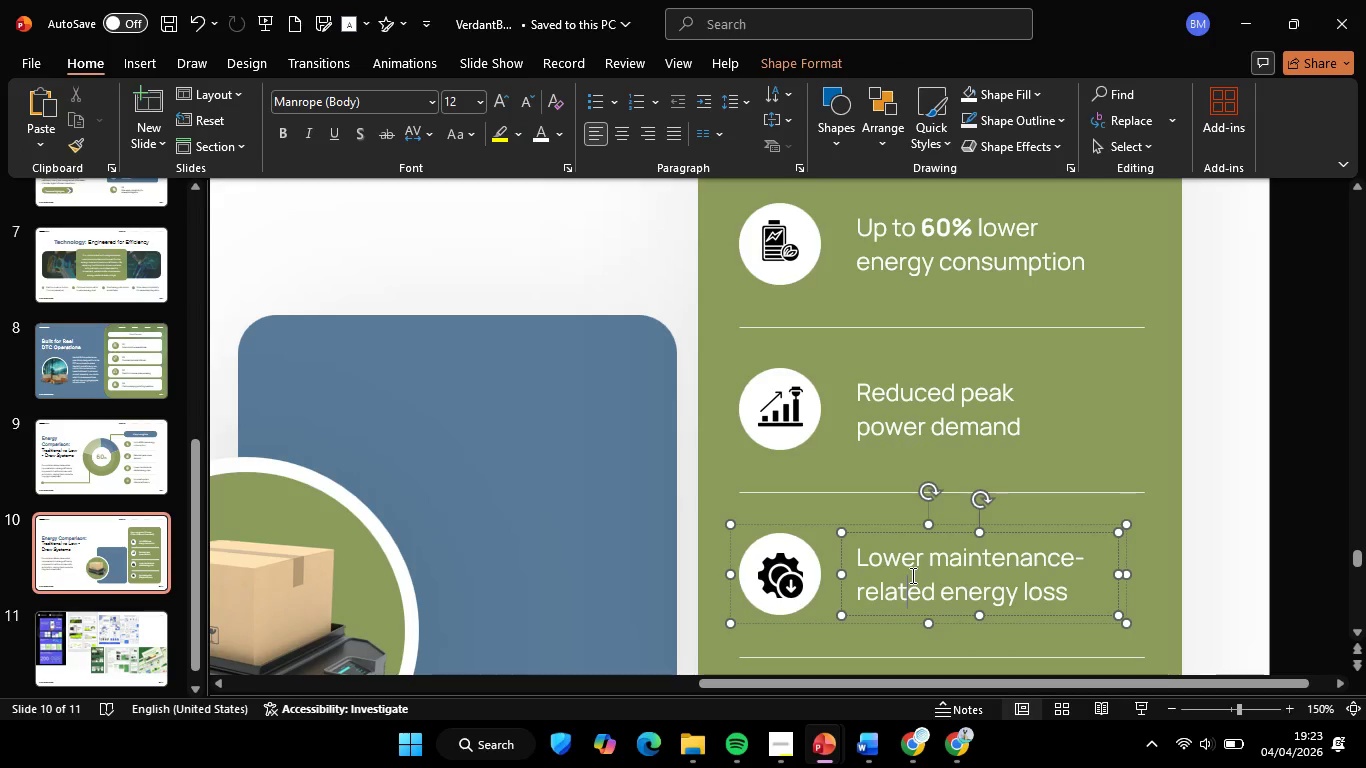 
key(Control+Shift+G)
 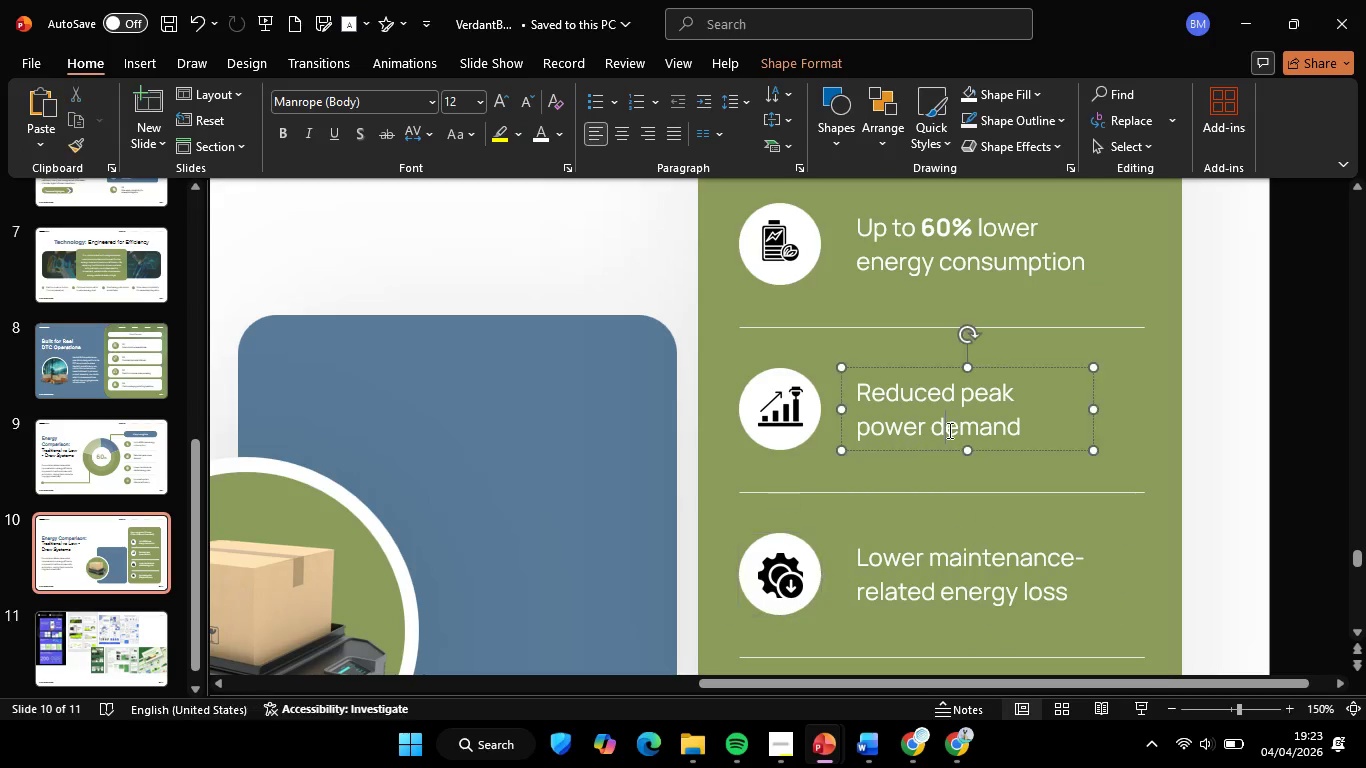 
left_click([948, 430])
 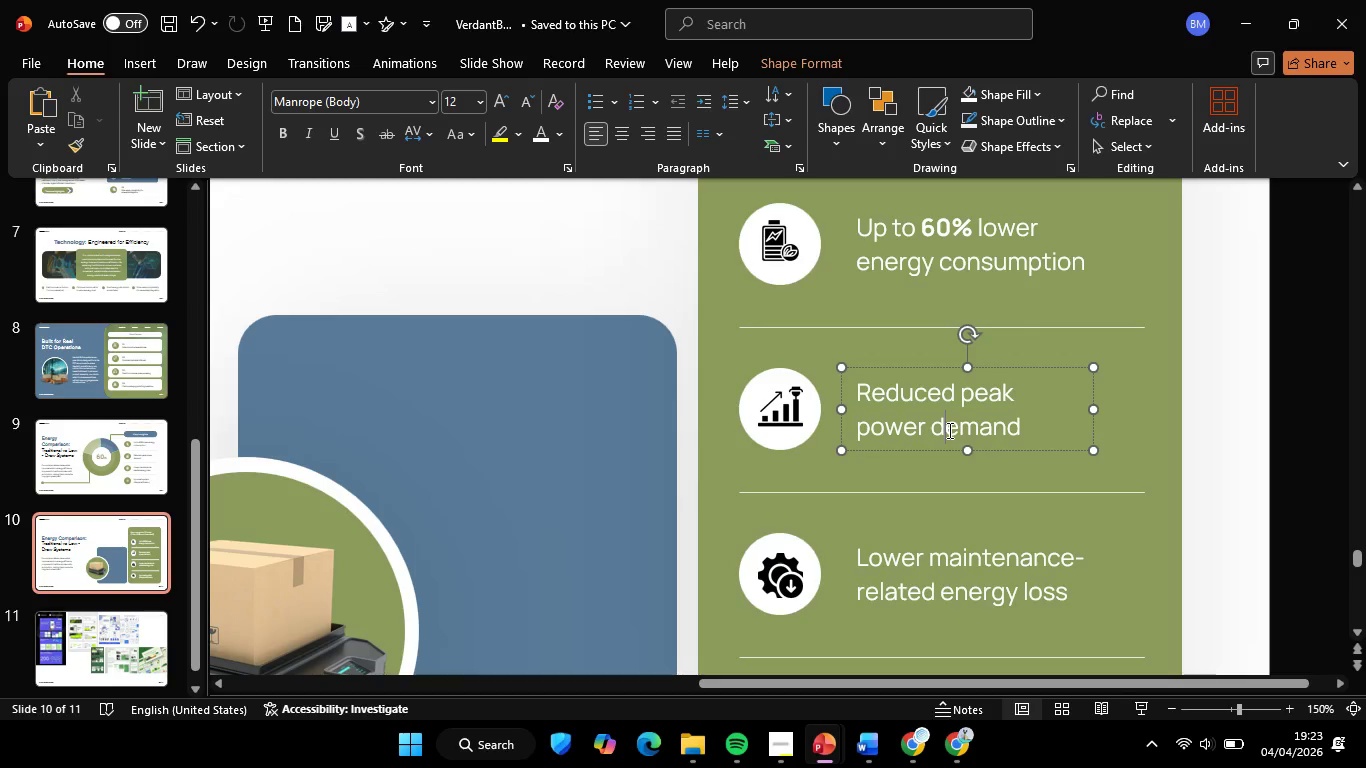 
key(Control+Shift+G)
 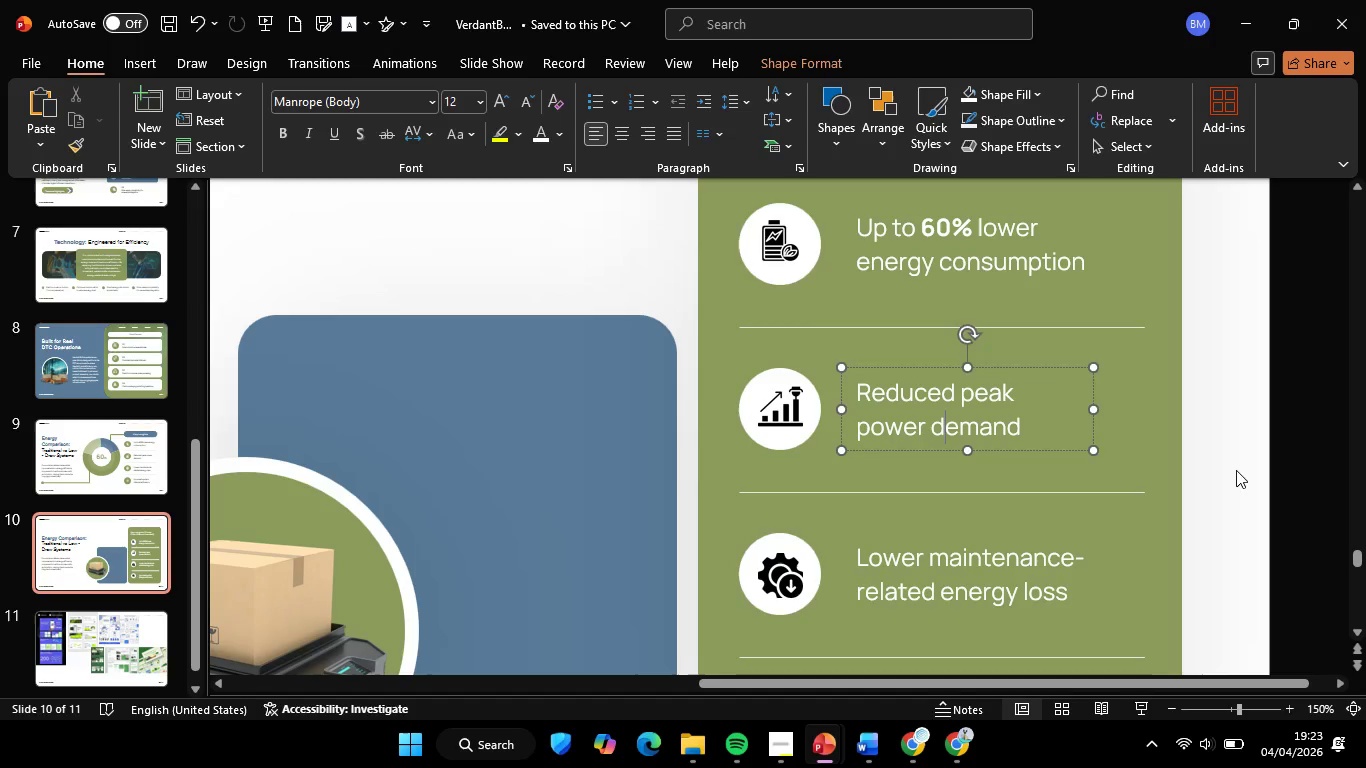 
left_click([1236, 470])
 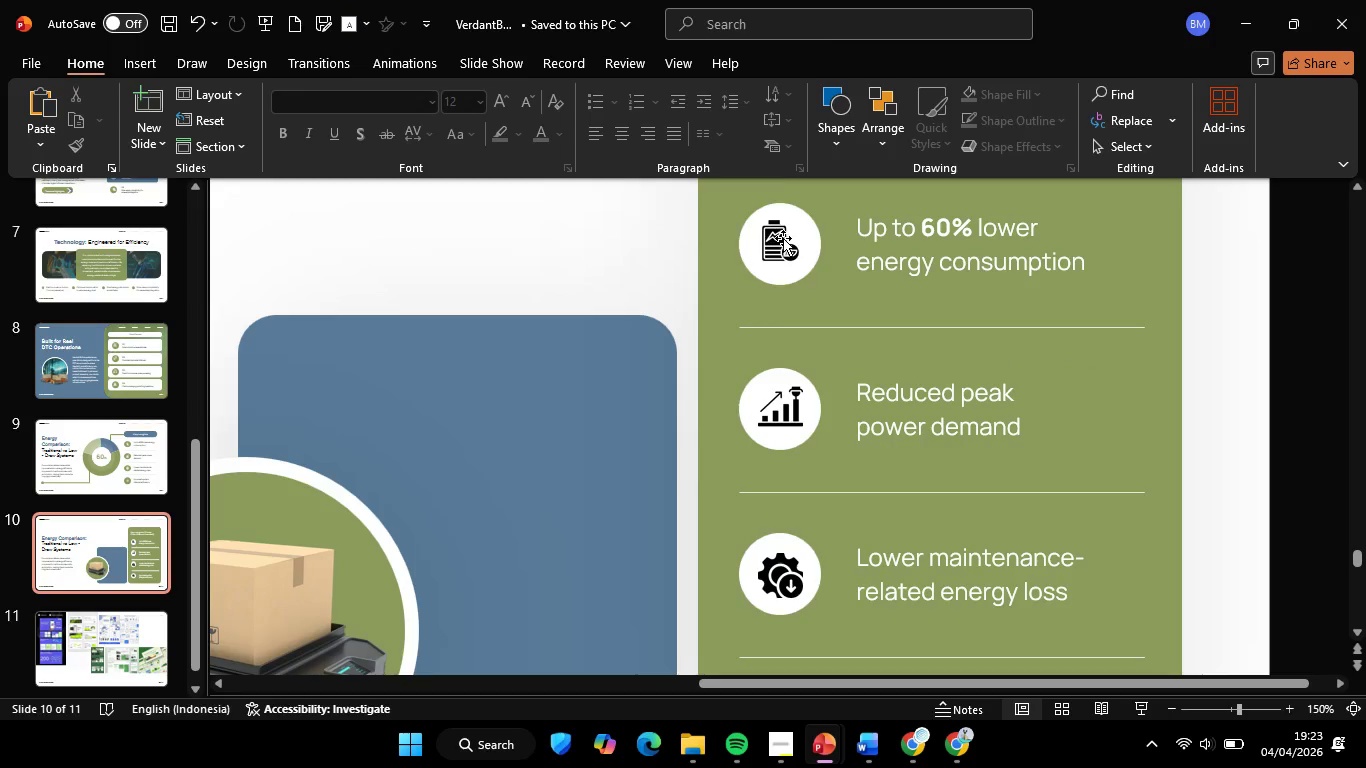 
left_click([783, 238])
 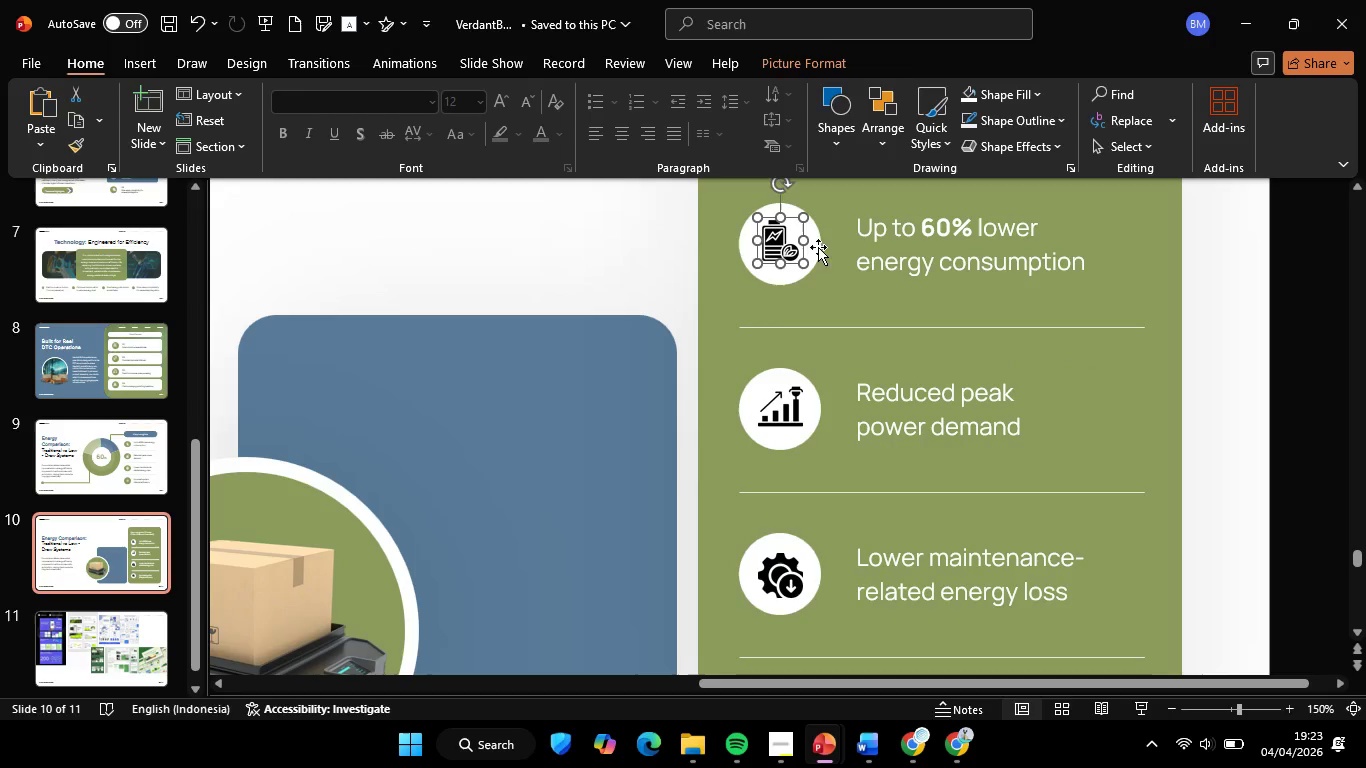 
hold_key(key=ShiftLeft, duration=0.48)
 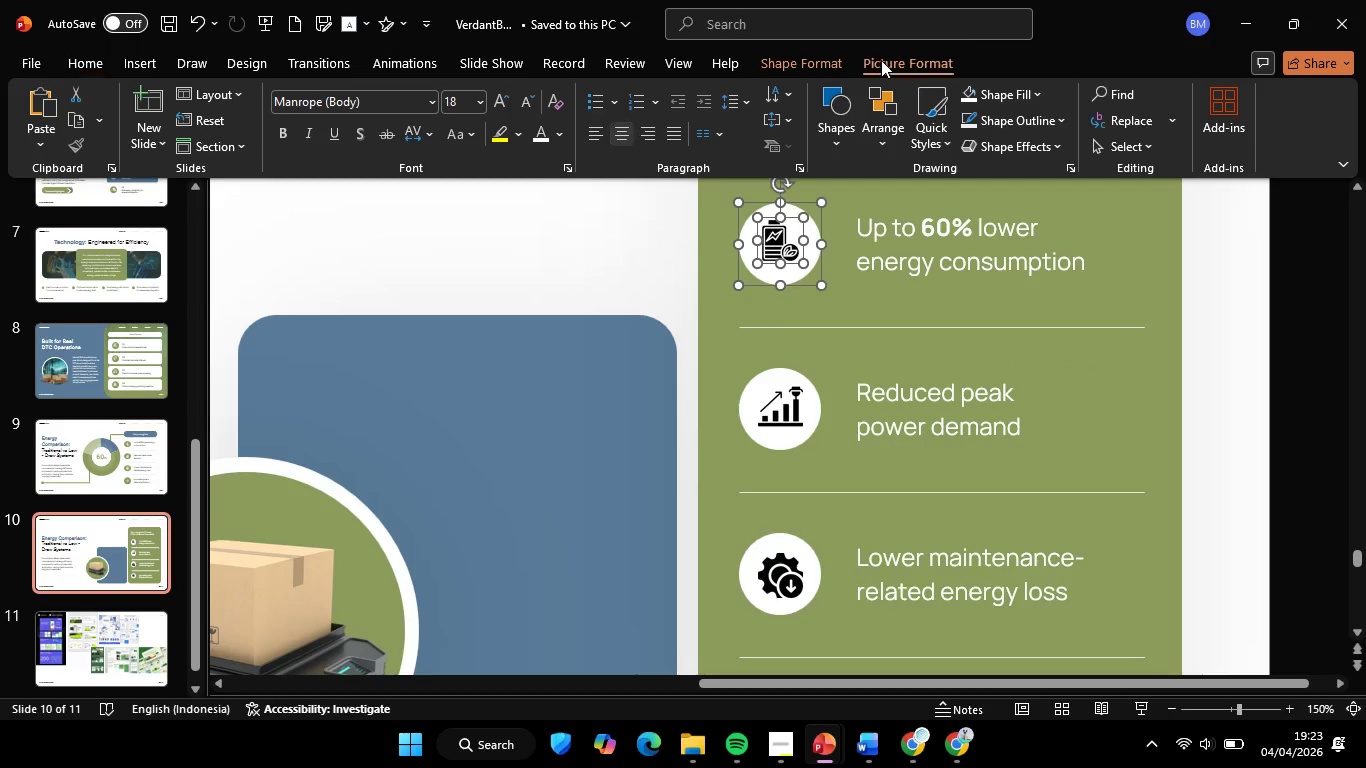 
left_click([881, 60])
 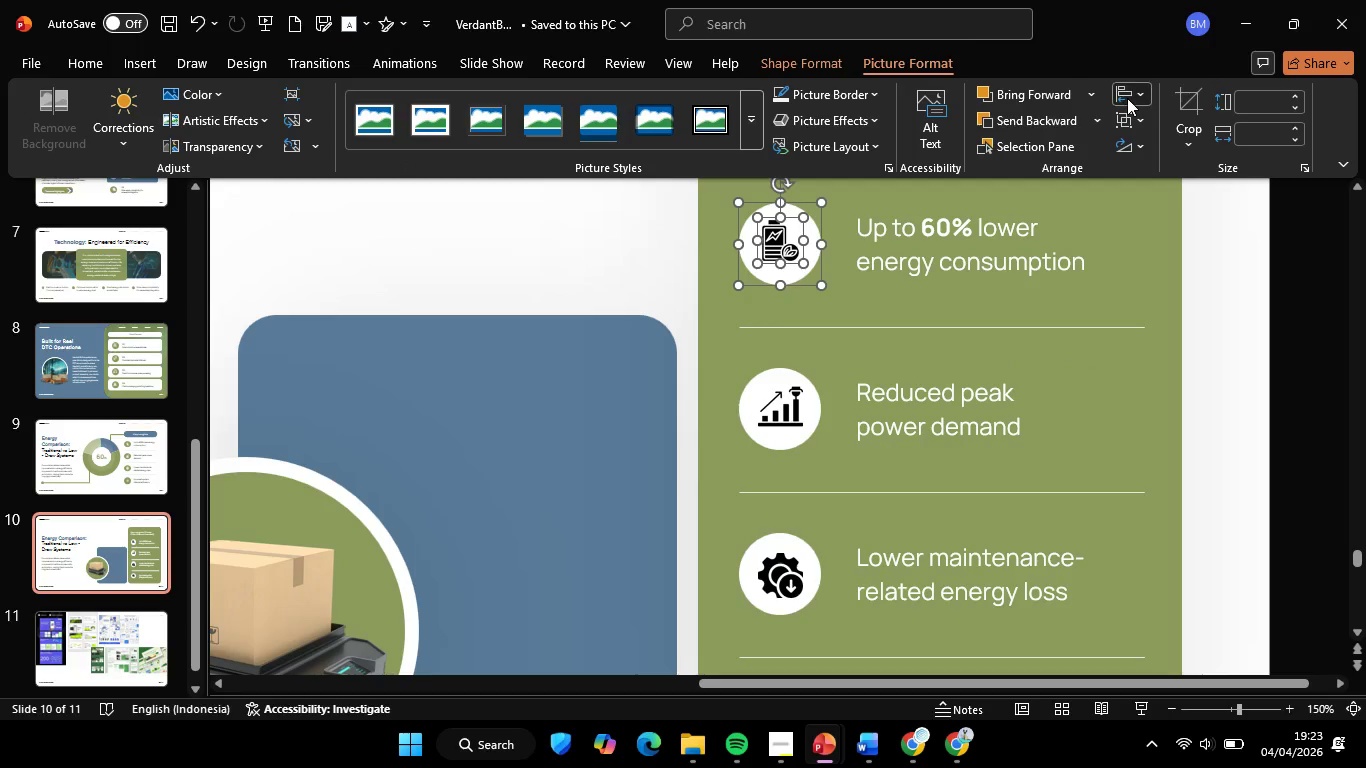 
left_click([1127, 98])
 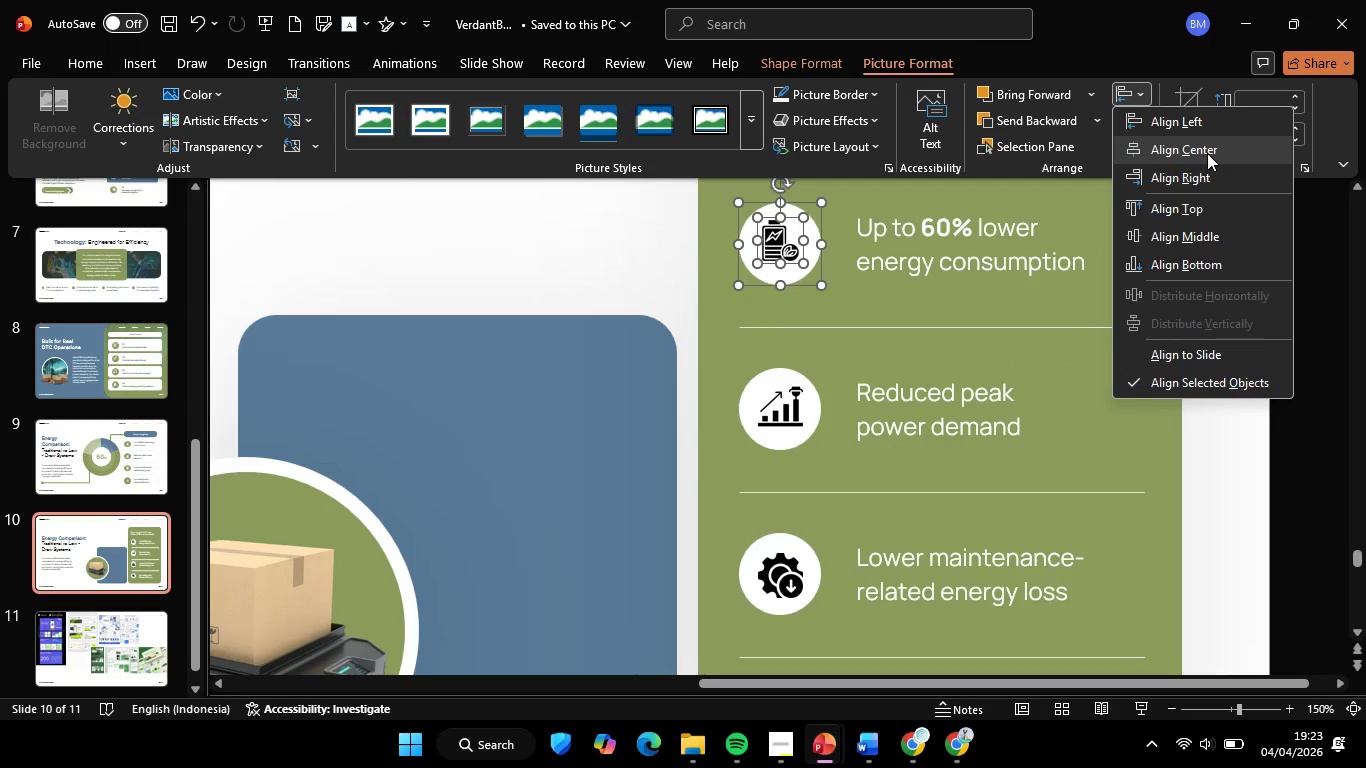 
left_click([1207, 153])
 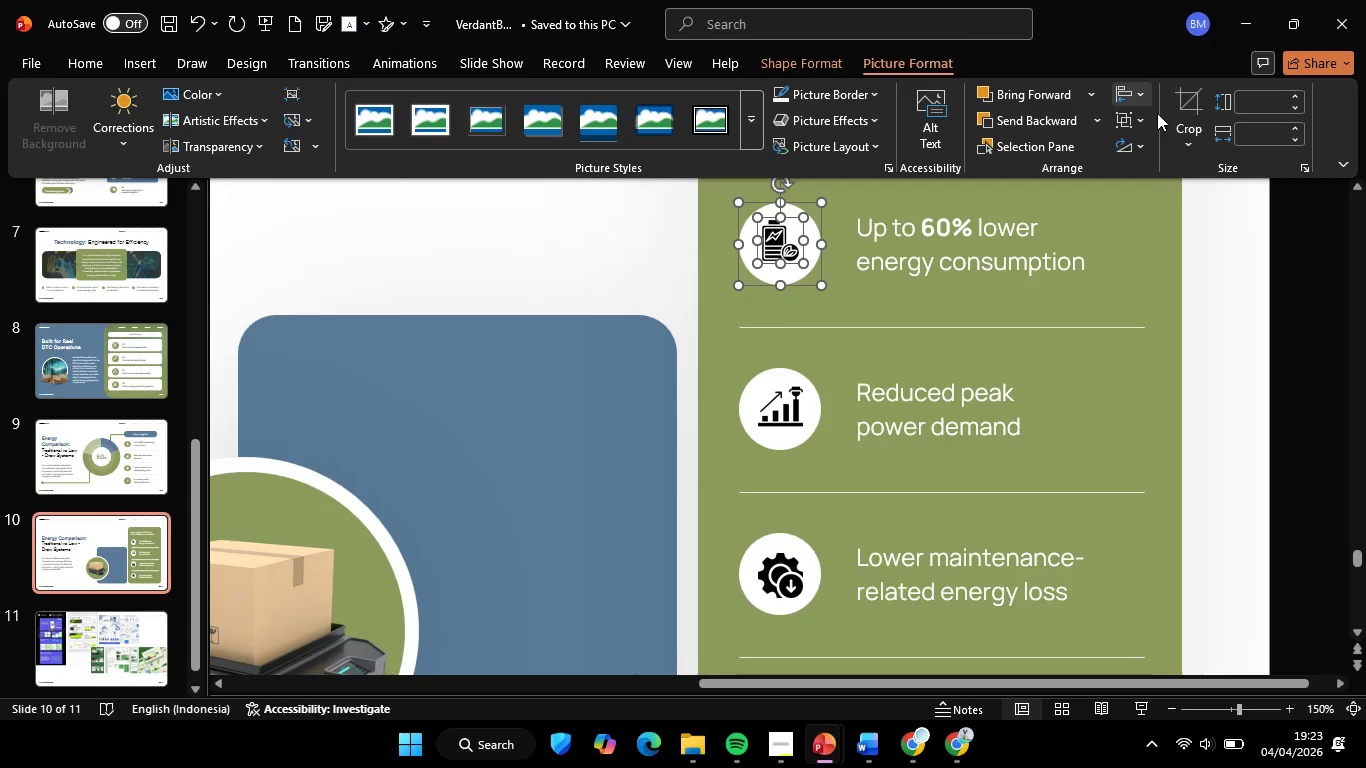 
double_click([1193, 234])
 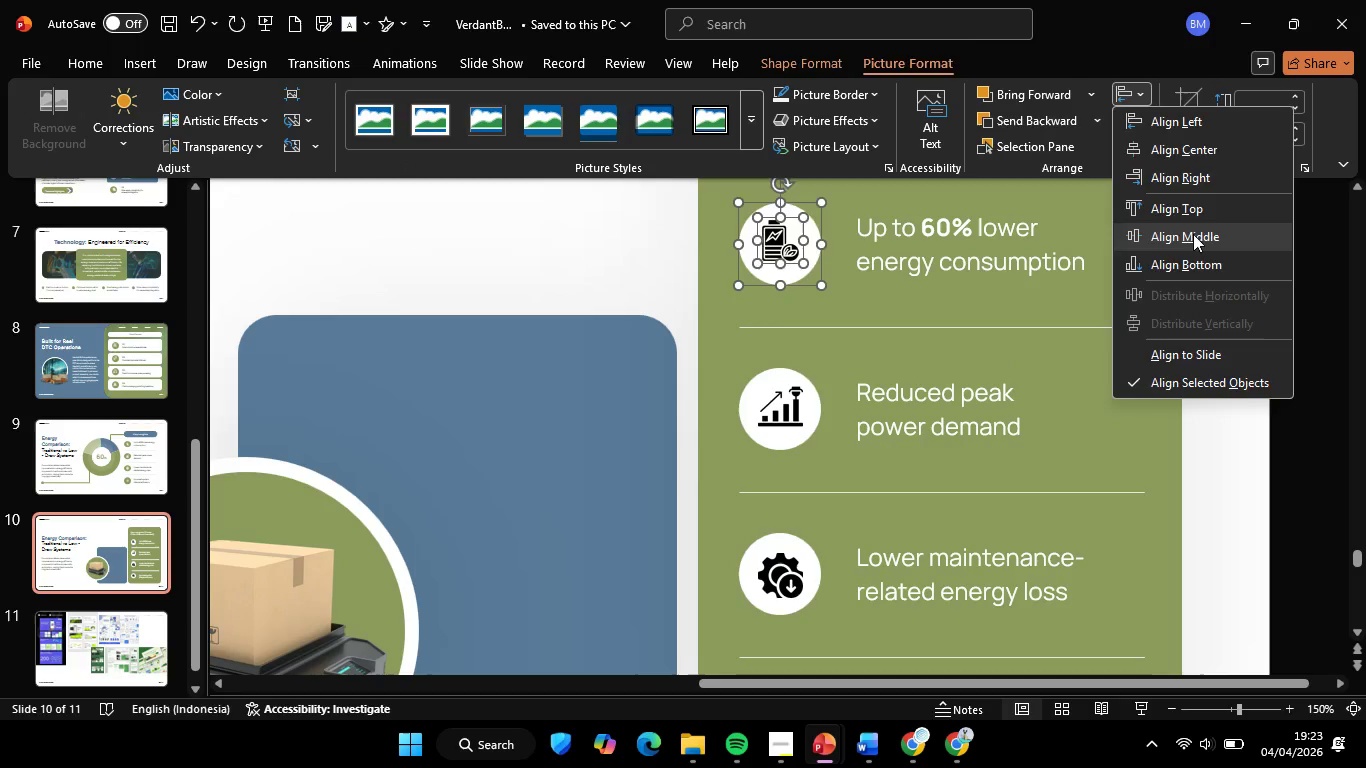 
left_click([767, 412])
 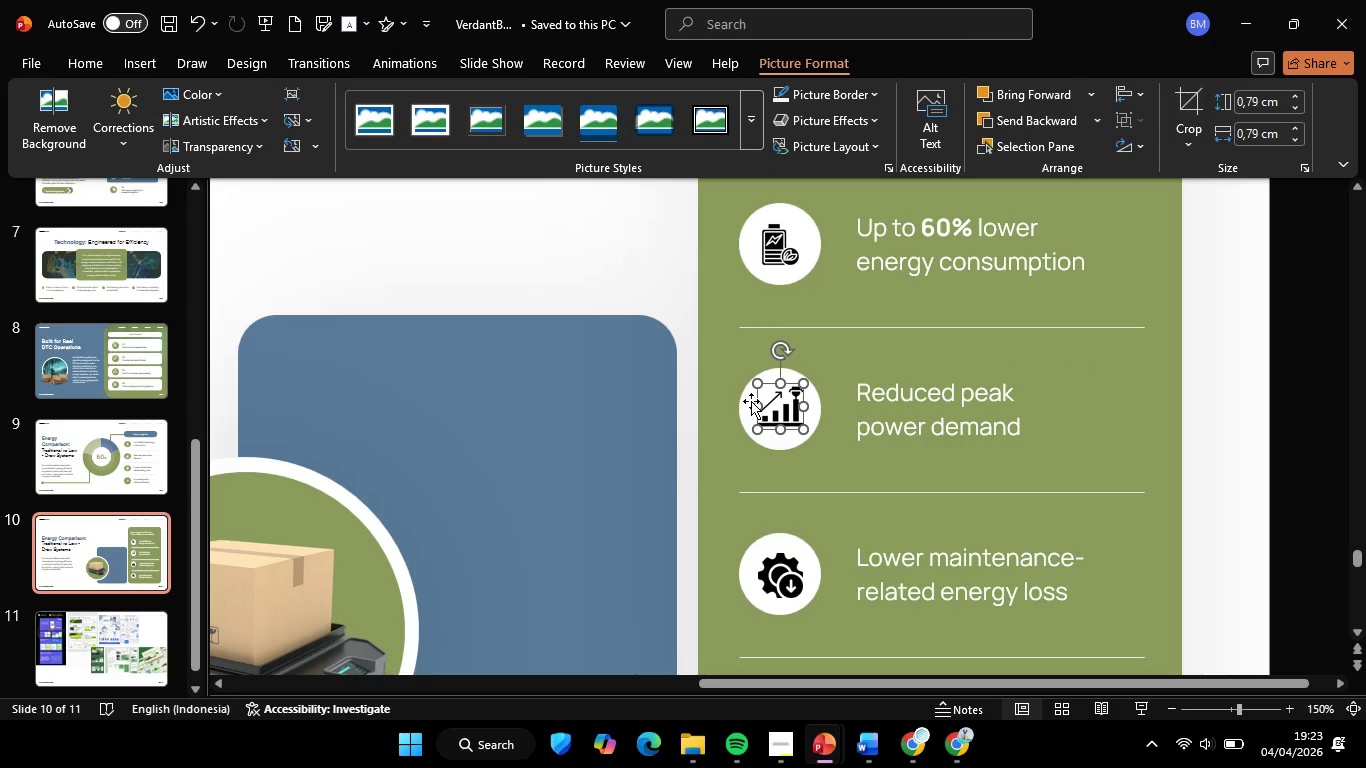 
hold_key(key=ShiftLeft, duration=0.69)
left_click([746, 397])
 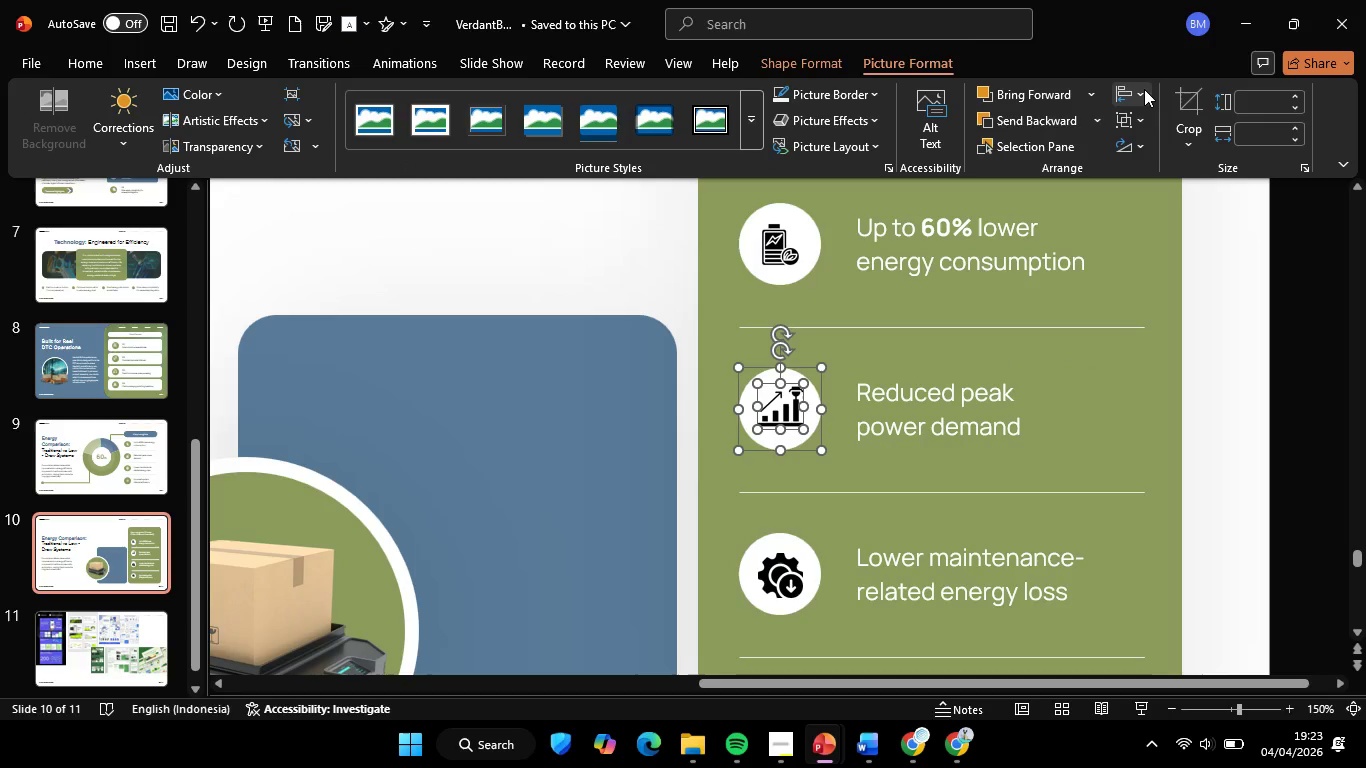 
left_click([1142, 89])
 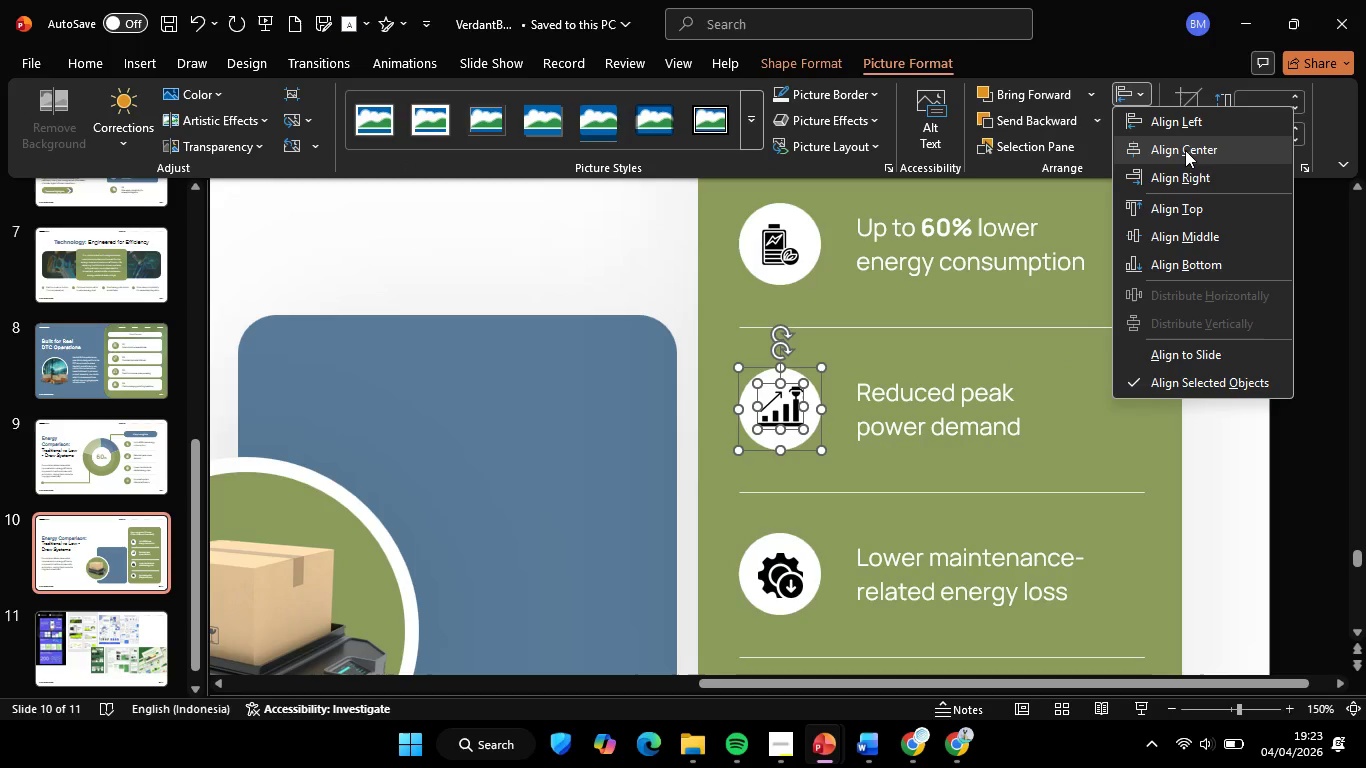 
double_click([1134, 92])
 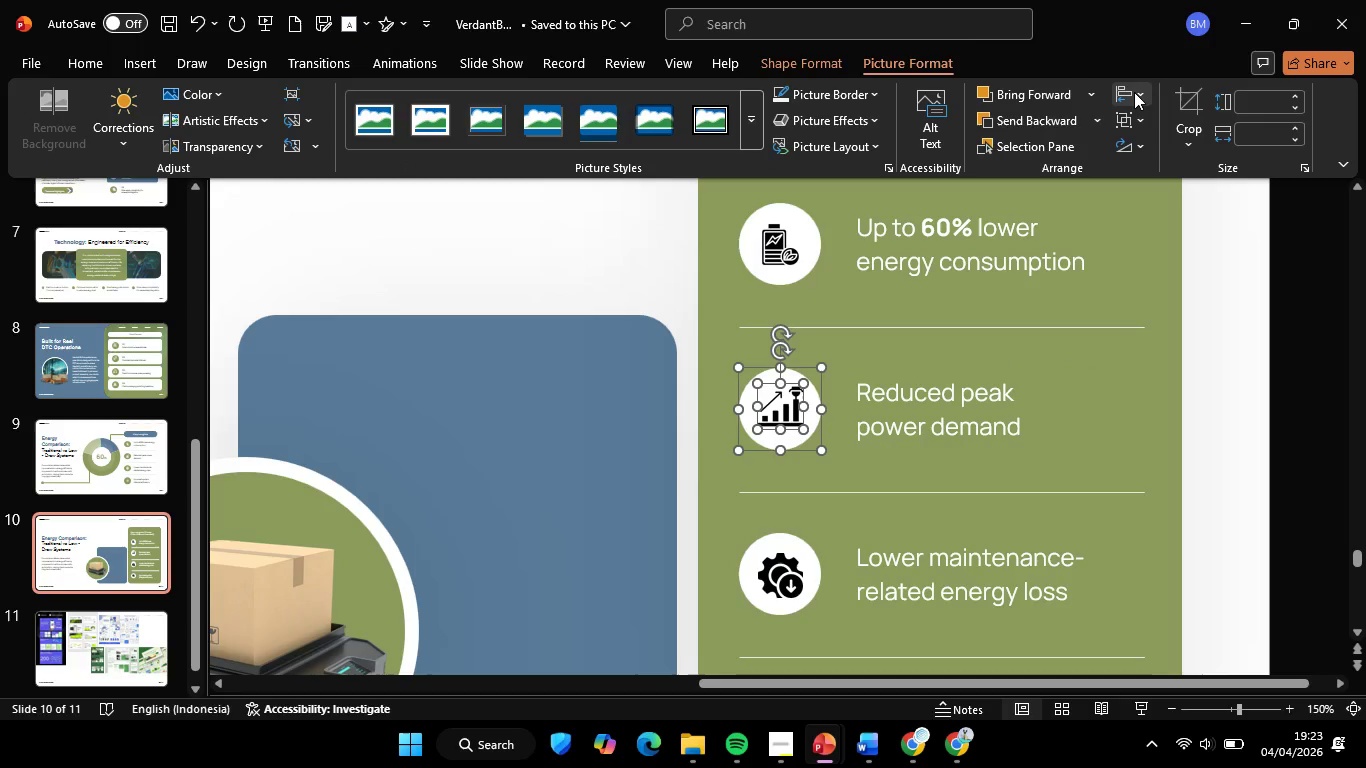 
left_click([1183, 237])
 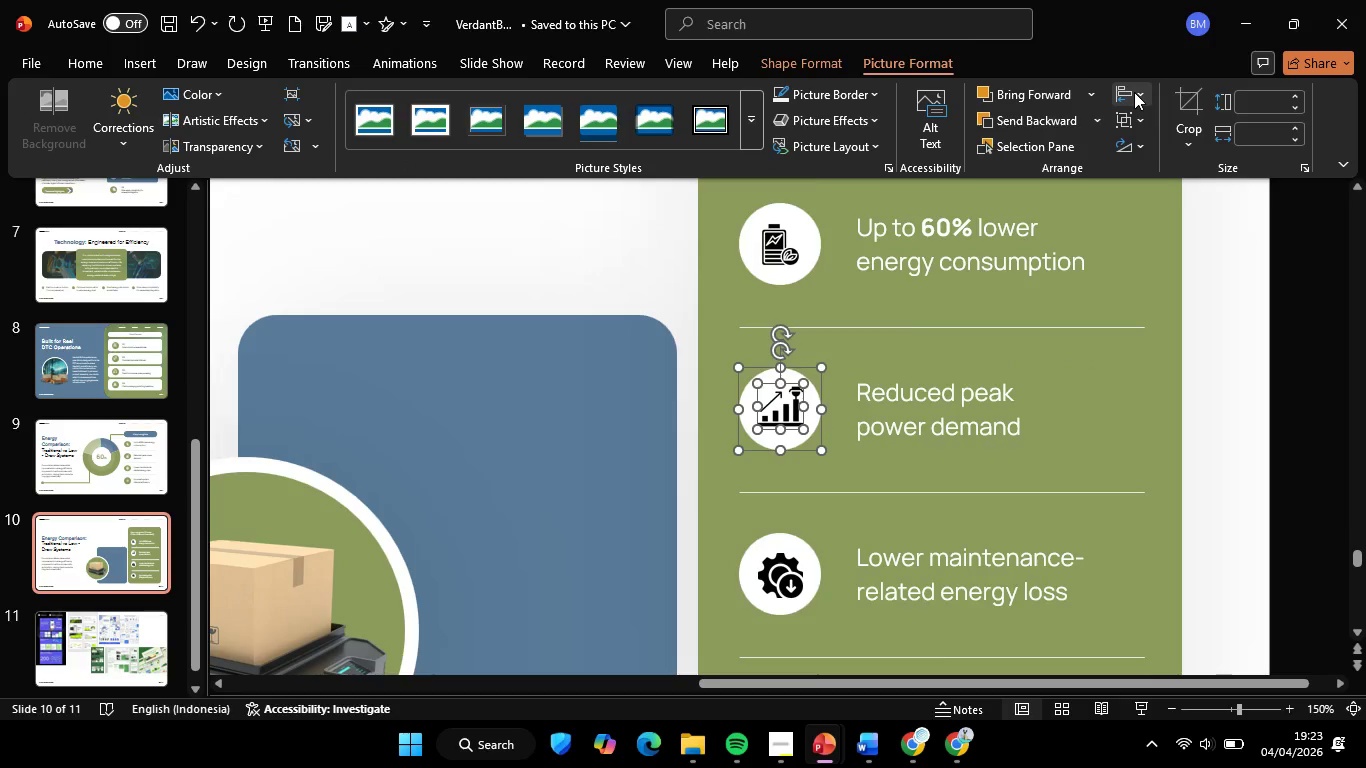 
left_click([776, 508])
 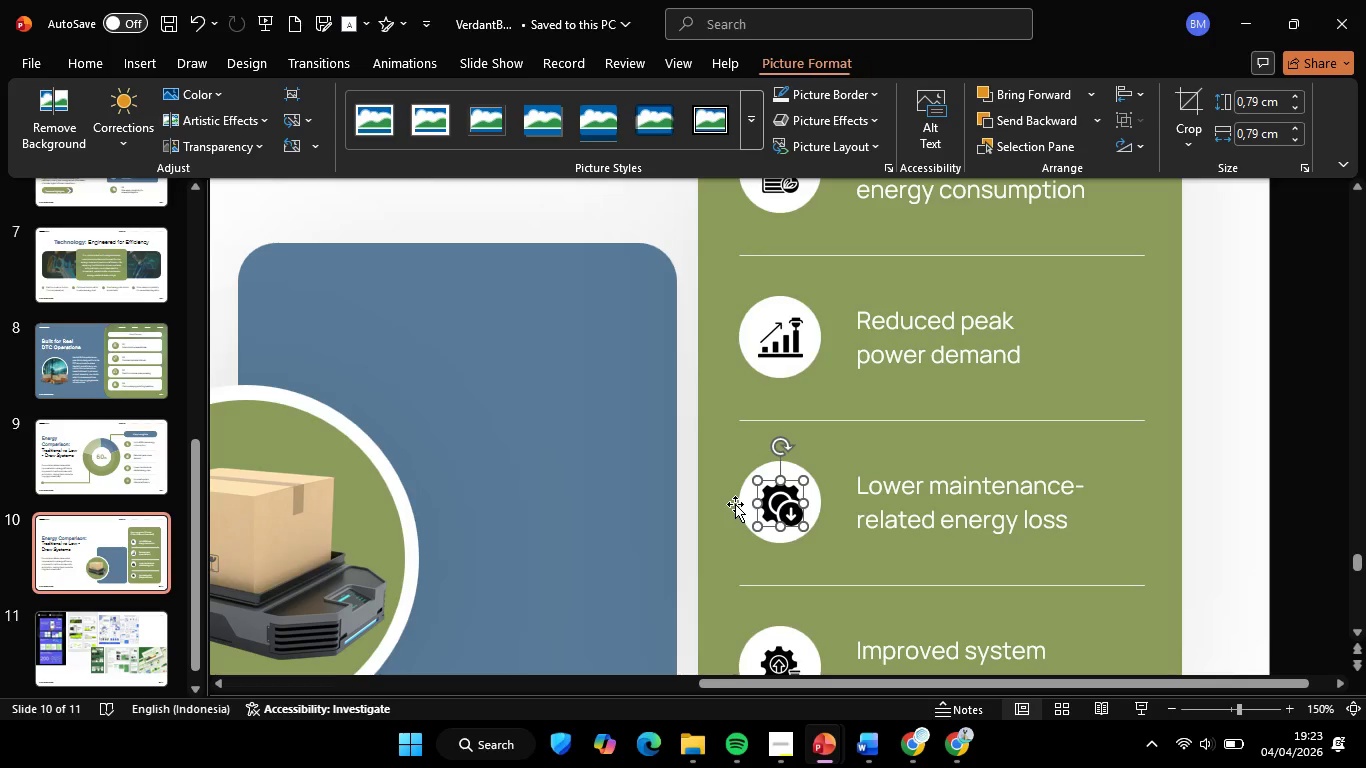 
scroll: coordinate [839, 503], scroll_direction: down, amount: 3.0
 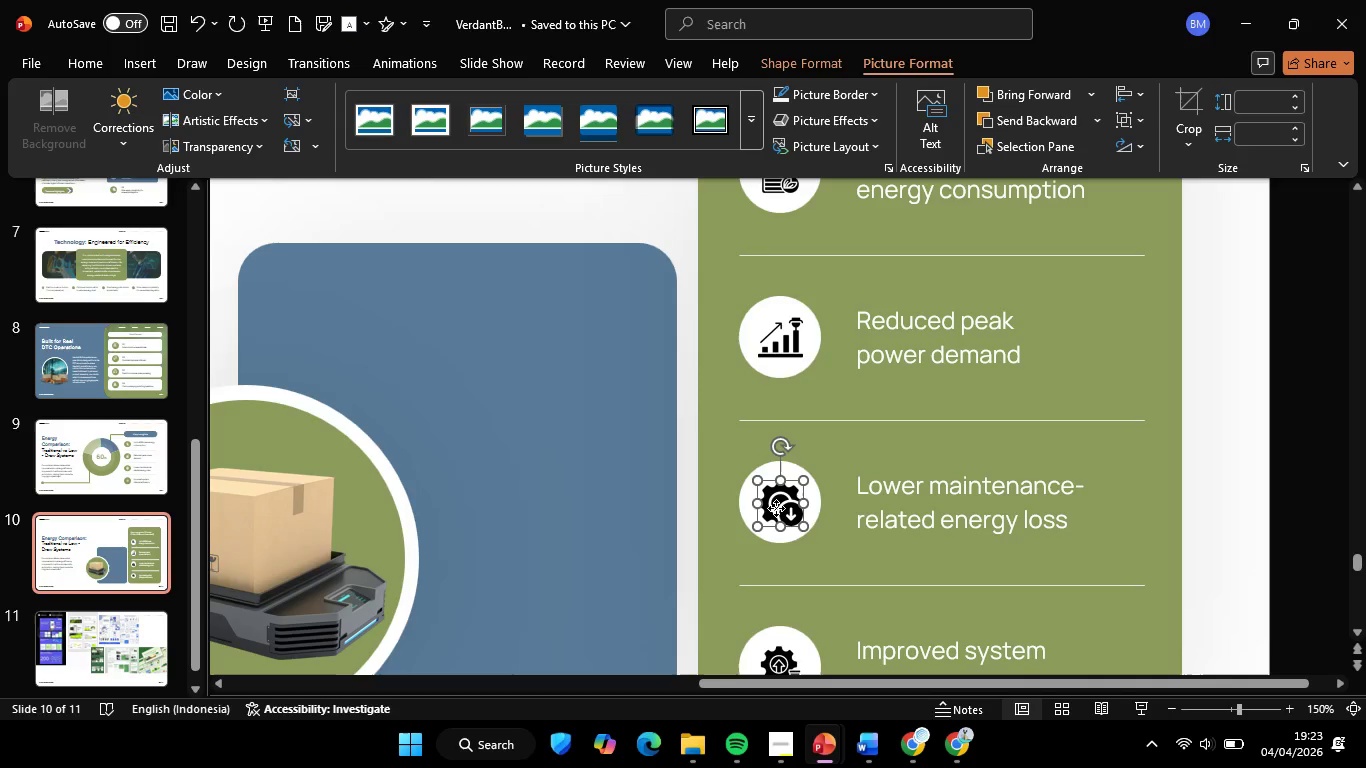 
hold_key(key=ShiftLeft, duration=1.05)
 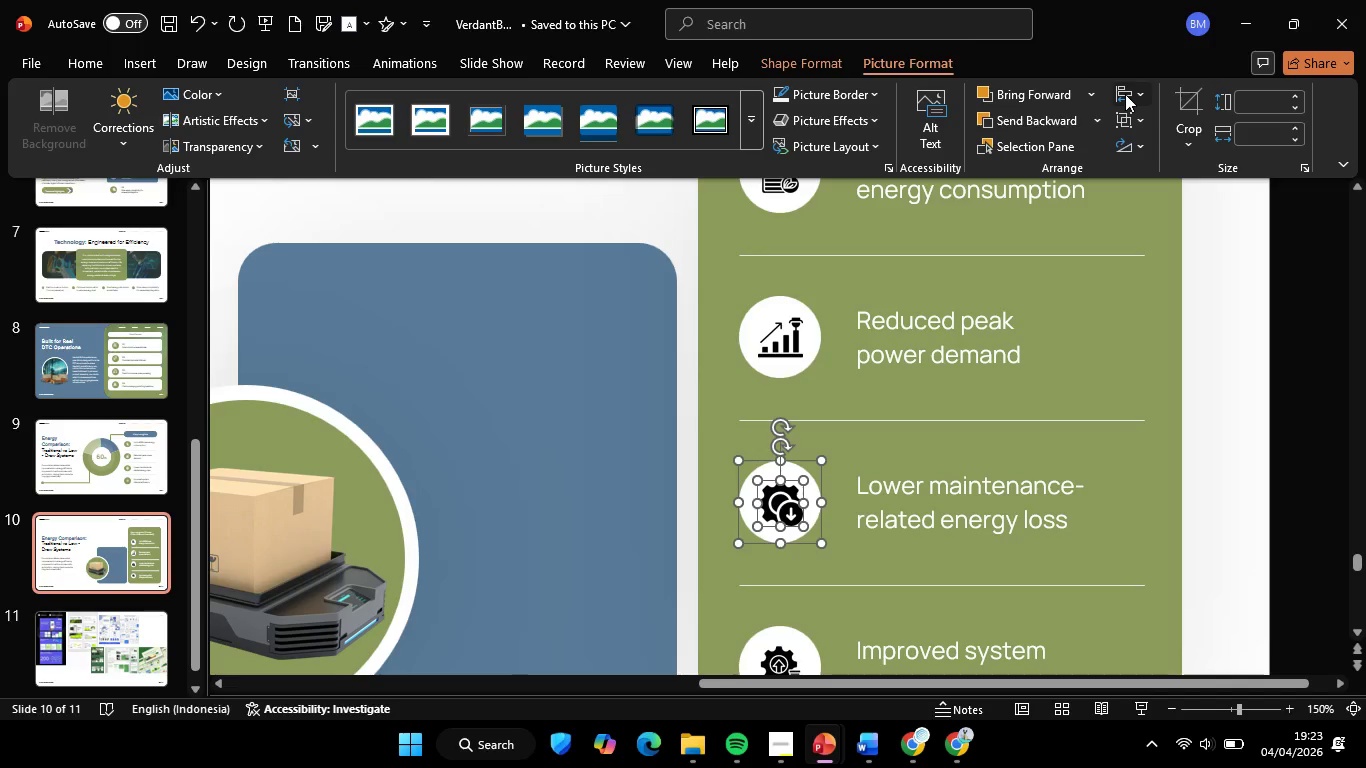 
double_click([1189, 152])
 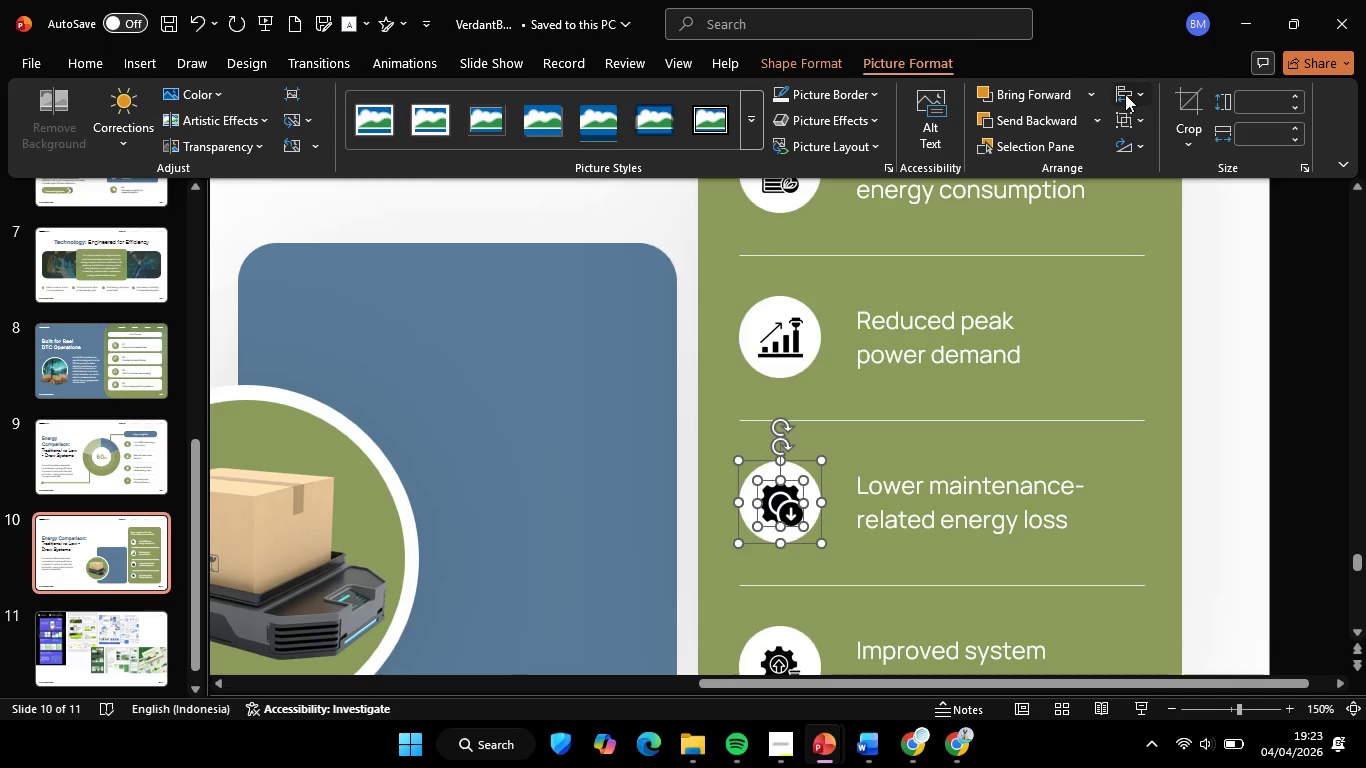 
triple_click([1149, 104])
 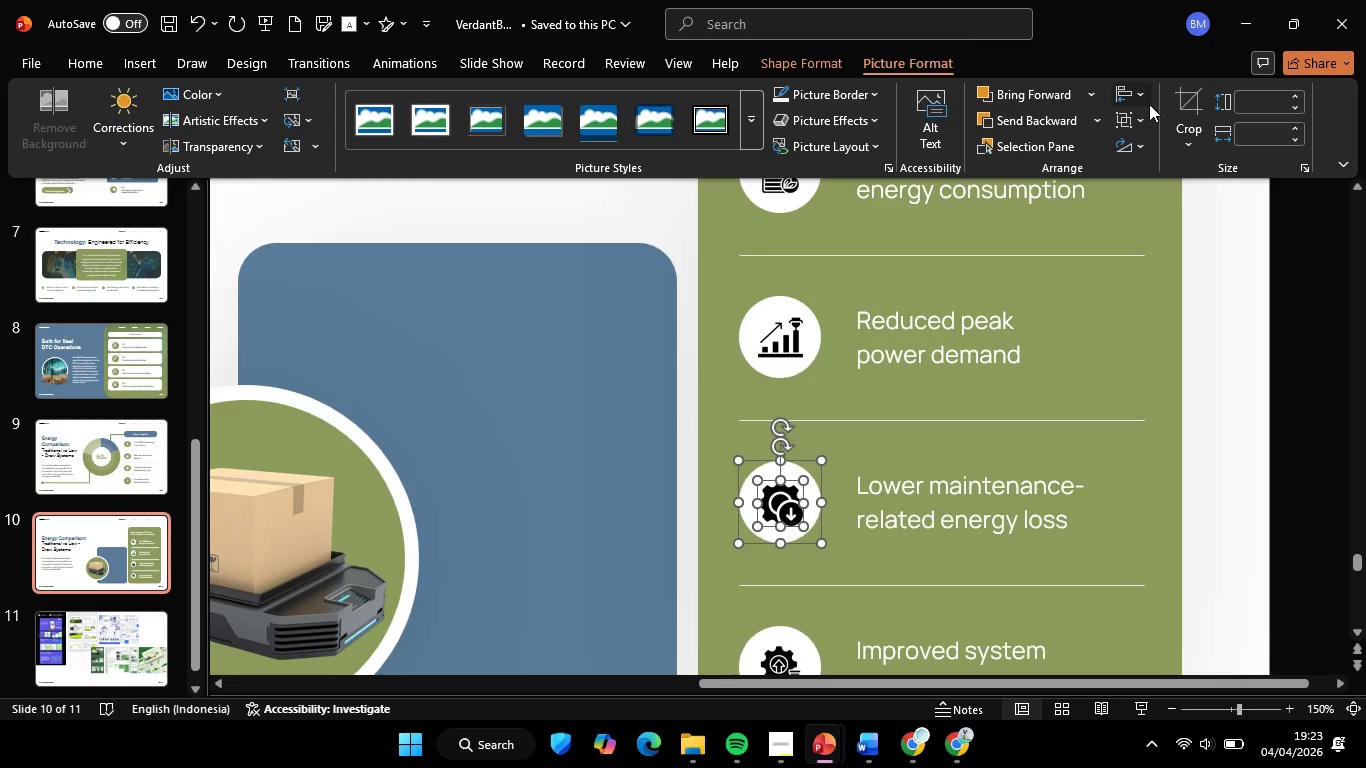 
left_click([1217, 245])
 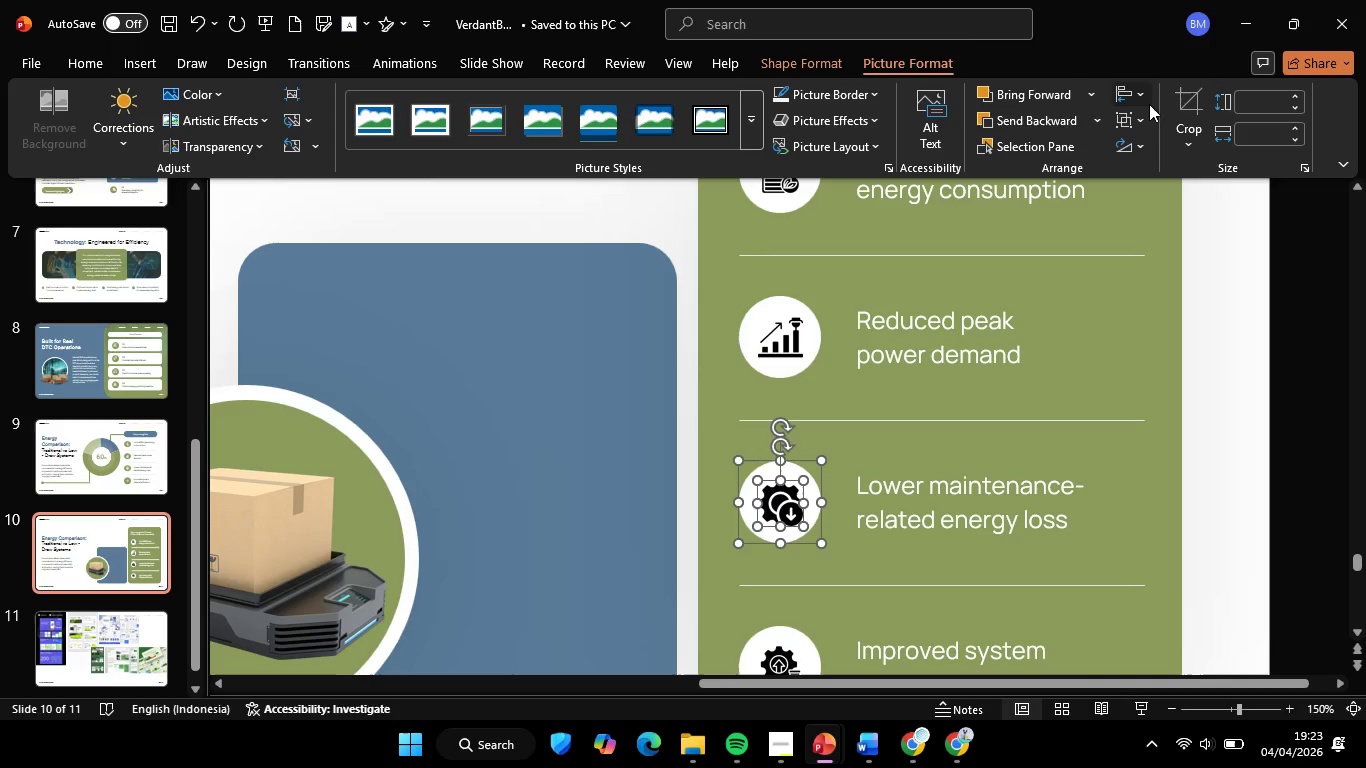 
scroll: coordinate [988, 415], scroll_direction: down, amount: 3.0
 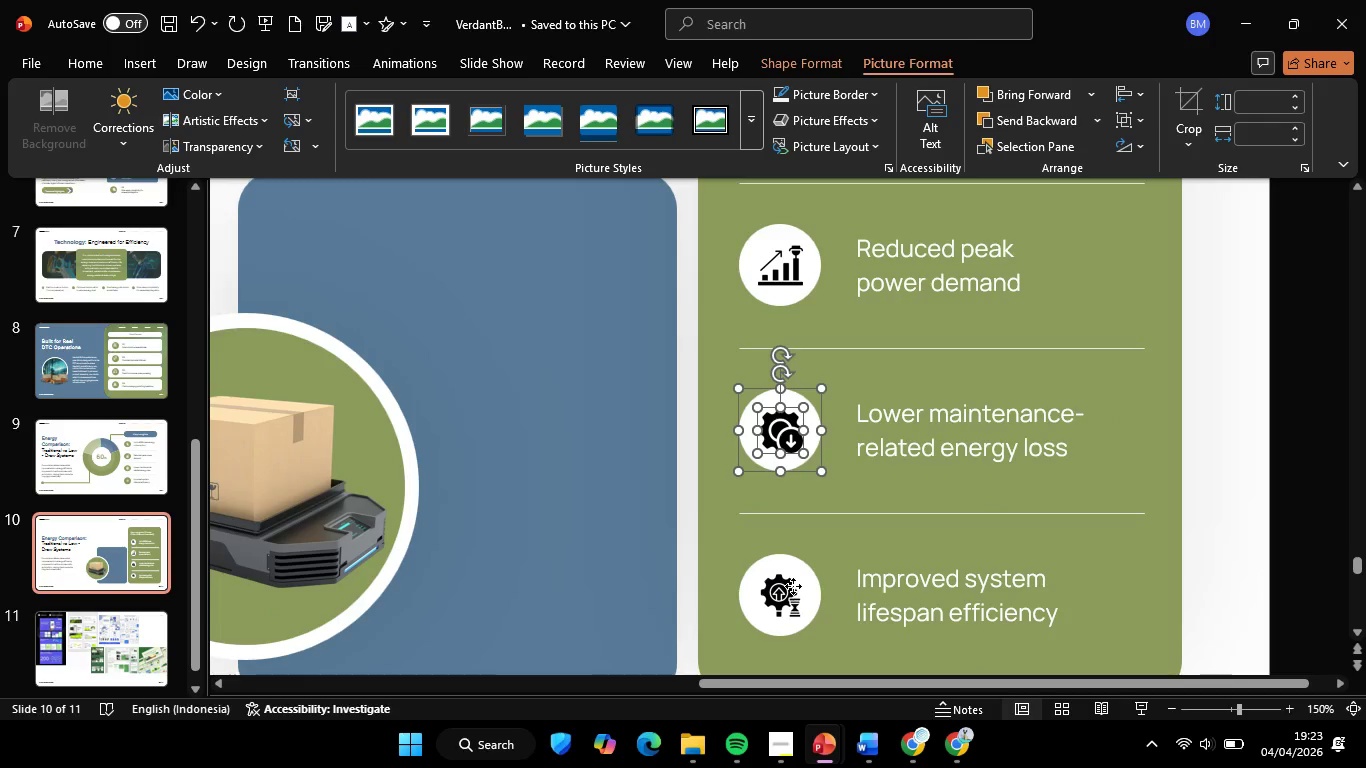 
left_click([793, 586])
 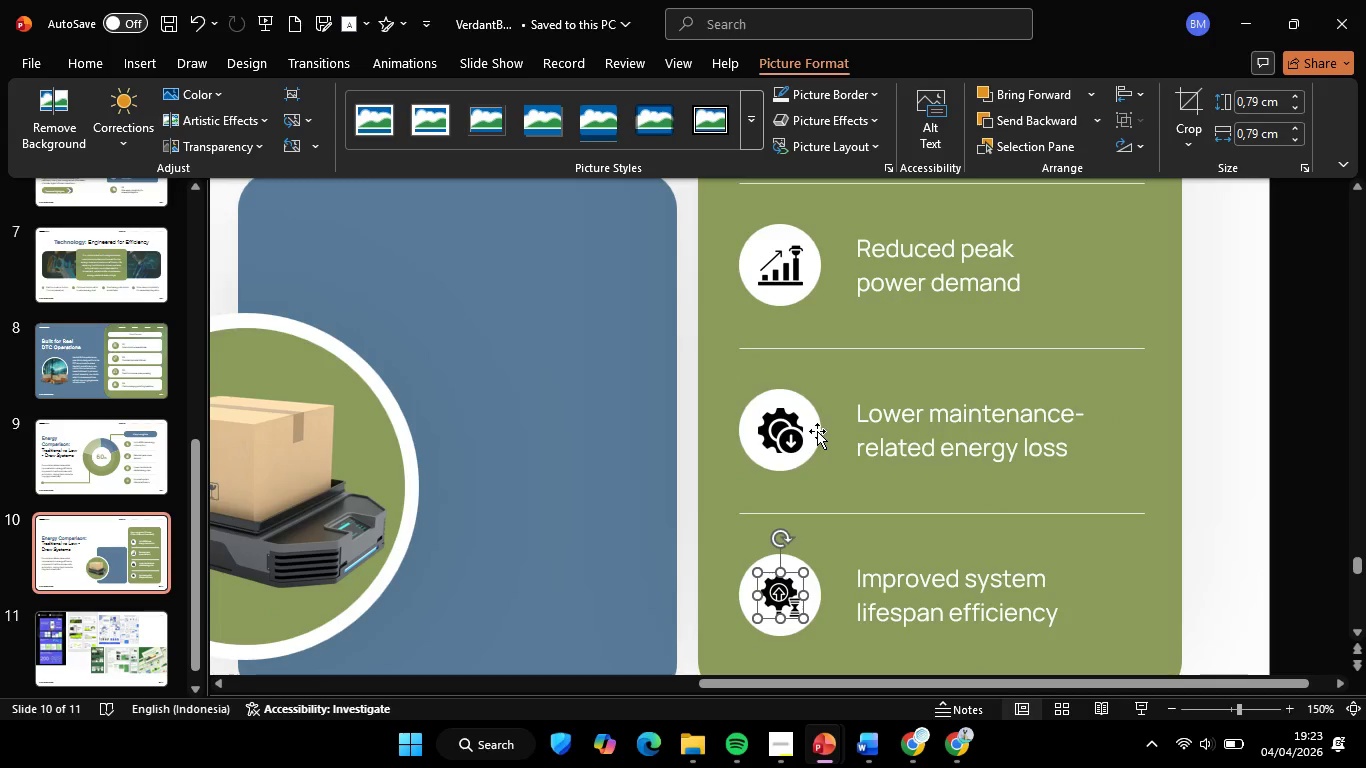 
hold_key(key=ShiftLeft, duration=0.61)
left_click([791, 432])
 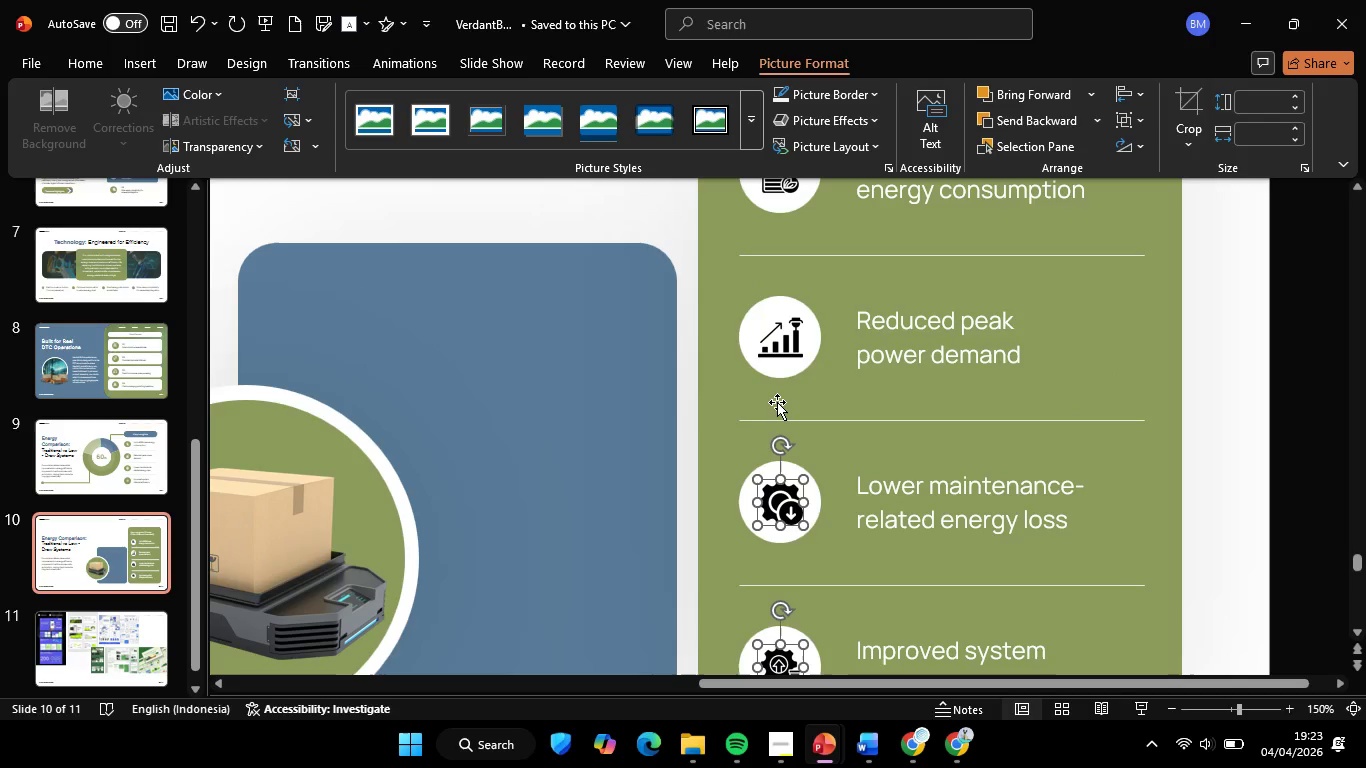 
hold_key(key=ShiftLeft, duration=0.45)
 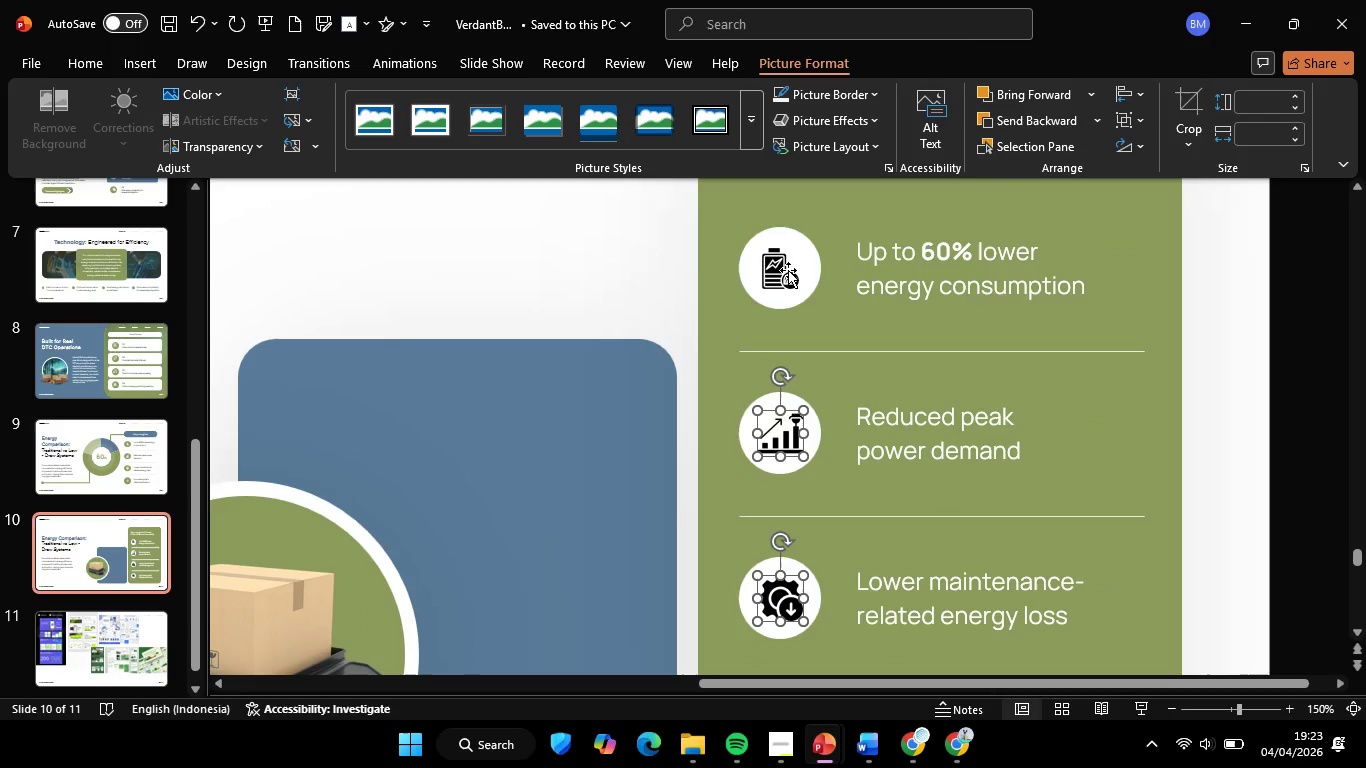 
scroll: coordinate [777, 409], scroll_direction: up, amount: 3.0
 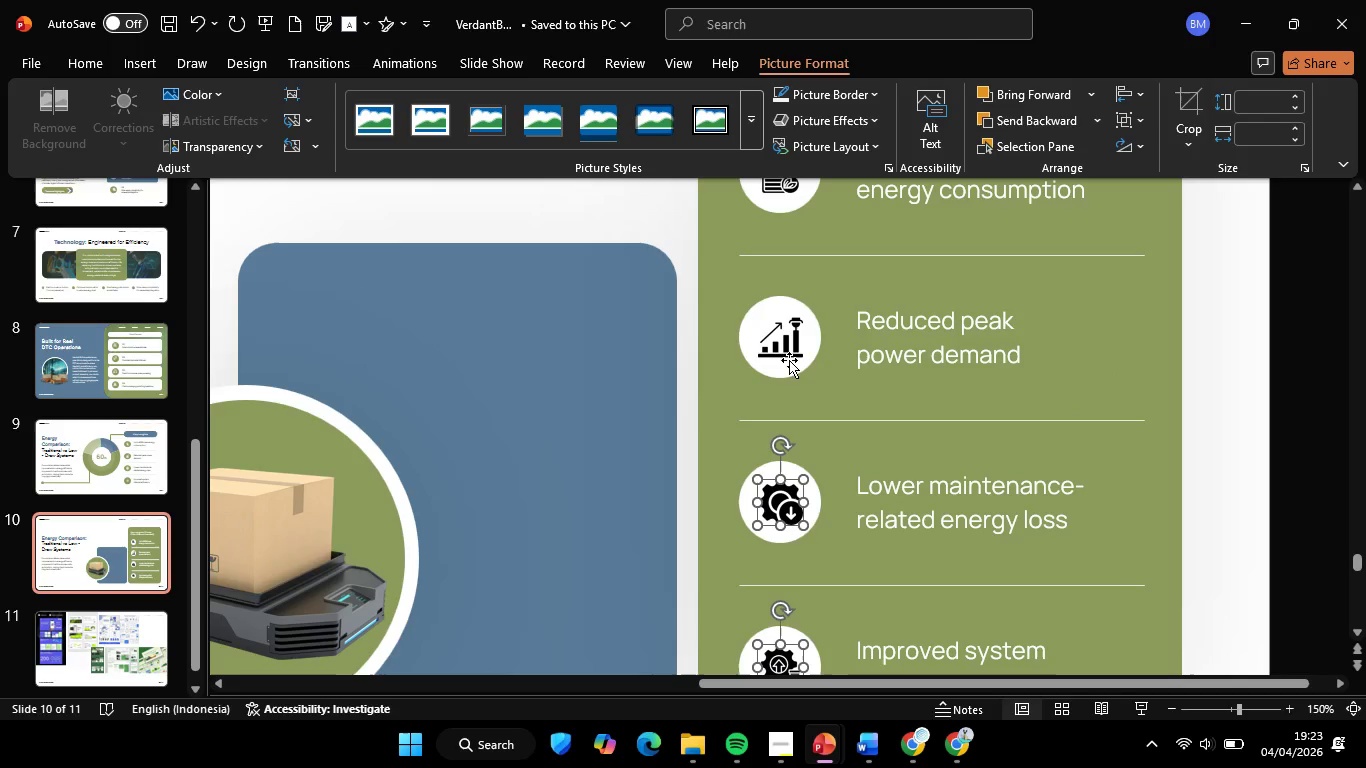 
left_click([780, 344])
 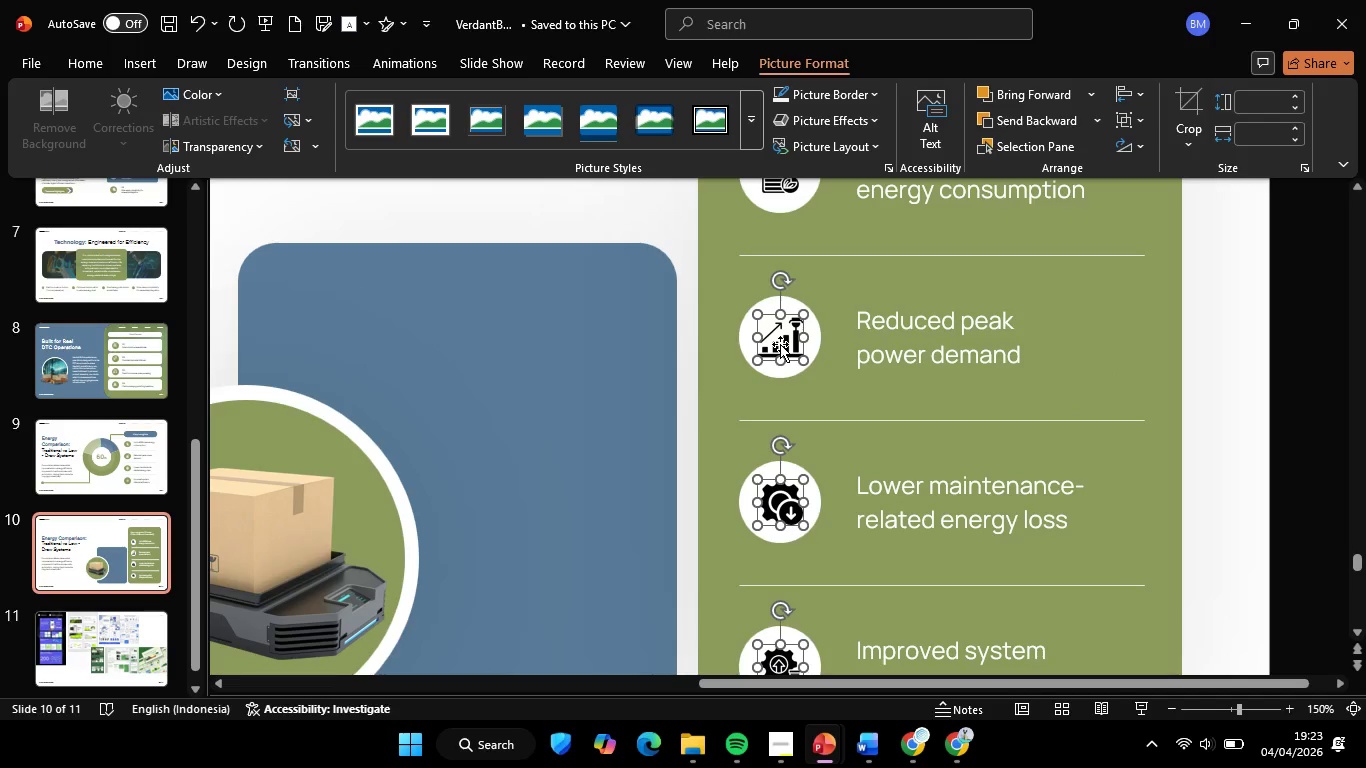 
hold_key(key=ShiftLeft, duration=0.47)
left_click([788, 270])
 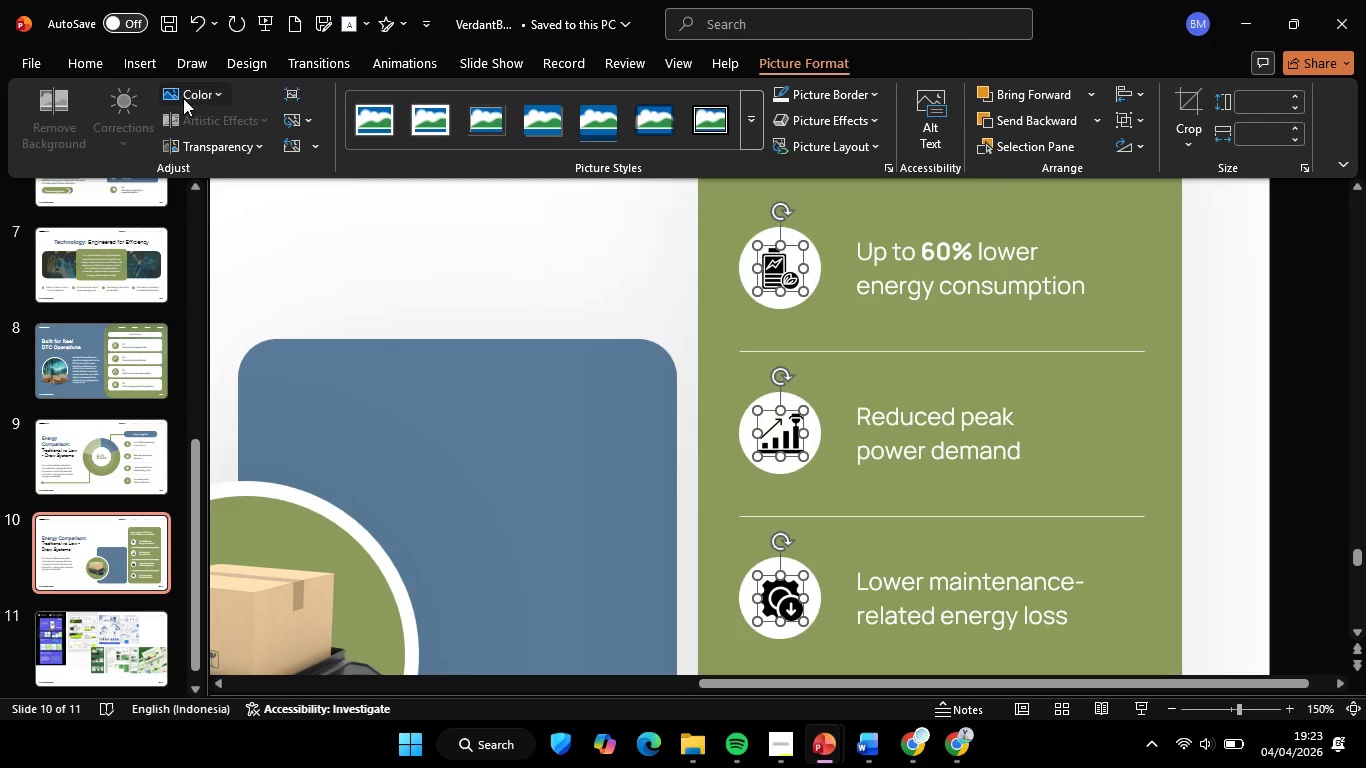 
scroll: coordinate [794, 355], scroll_direction: up, amount: 4.0
 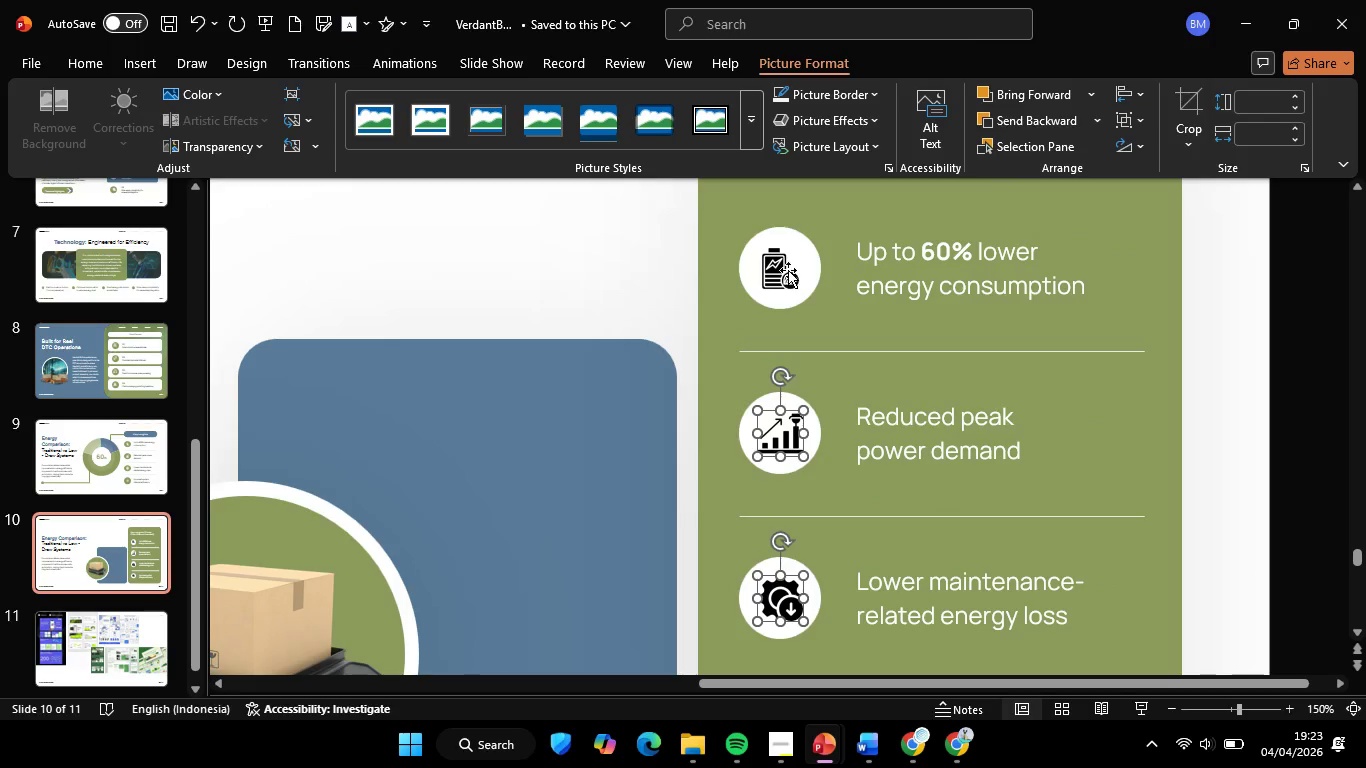 
left_click([183, 98])
 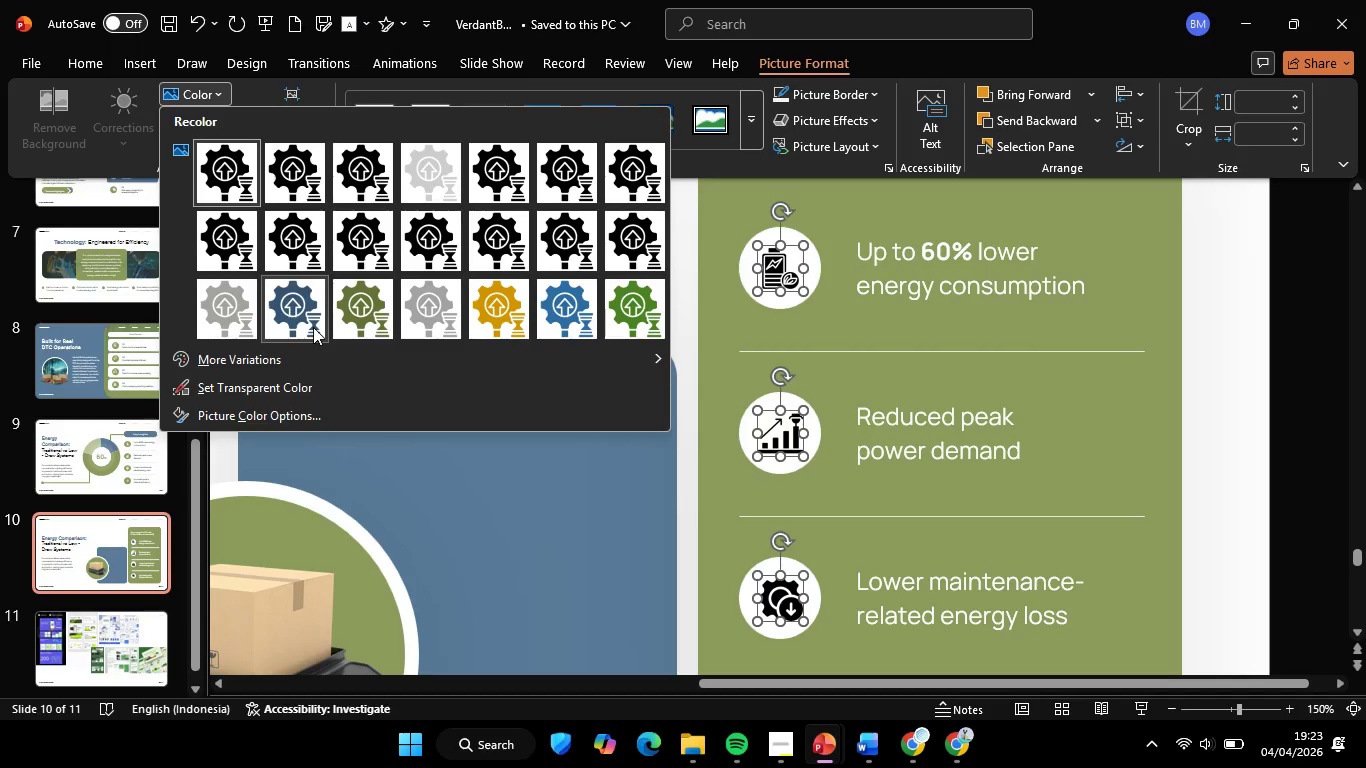 
double_click([579, 263])
 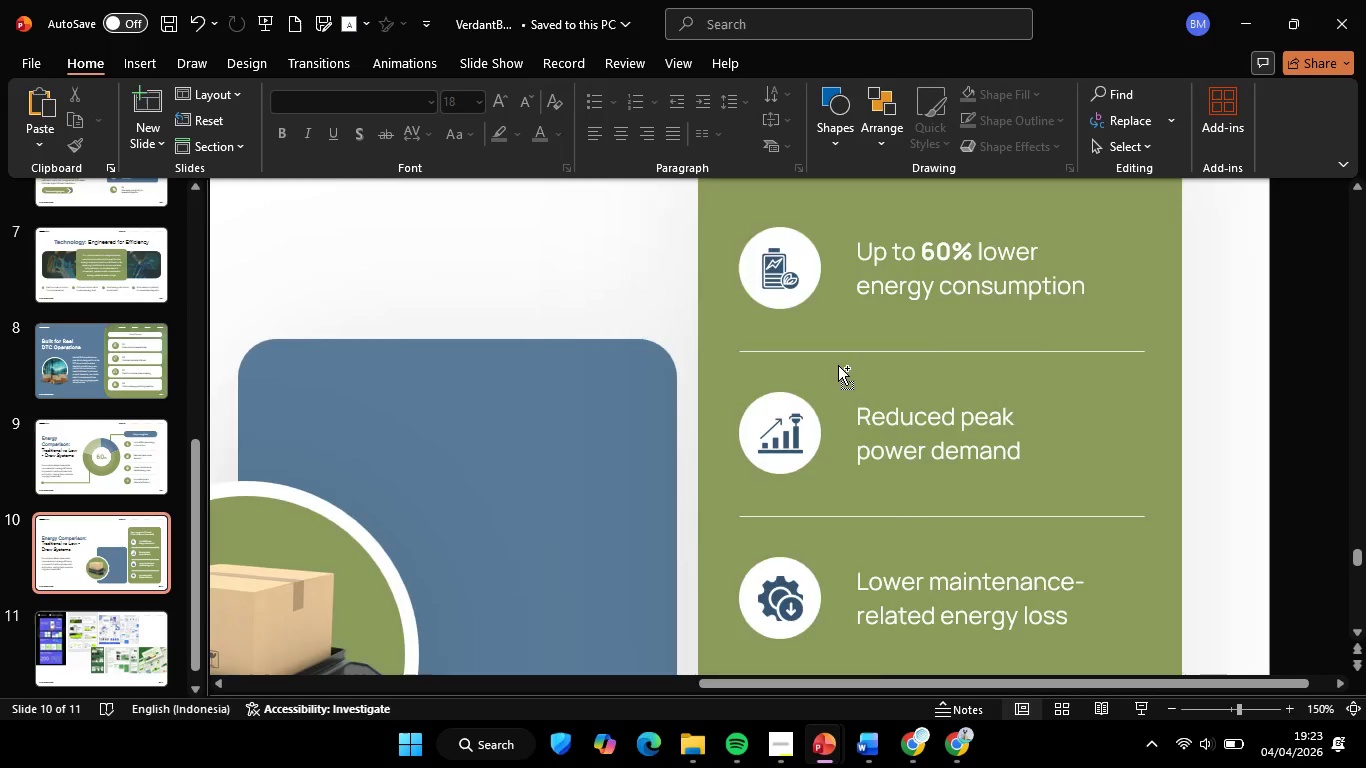 
hold_key(key=ControlLeft, duration=0.5)
hold_key(key=ControlLeft, duration=0.33)
scroll: coordinate [838, 365], scroll_direction: down, amount: 2.0
 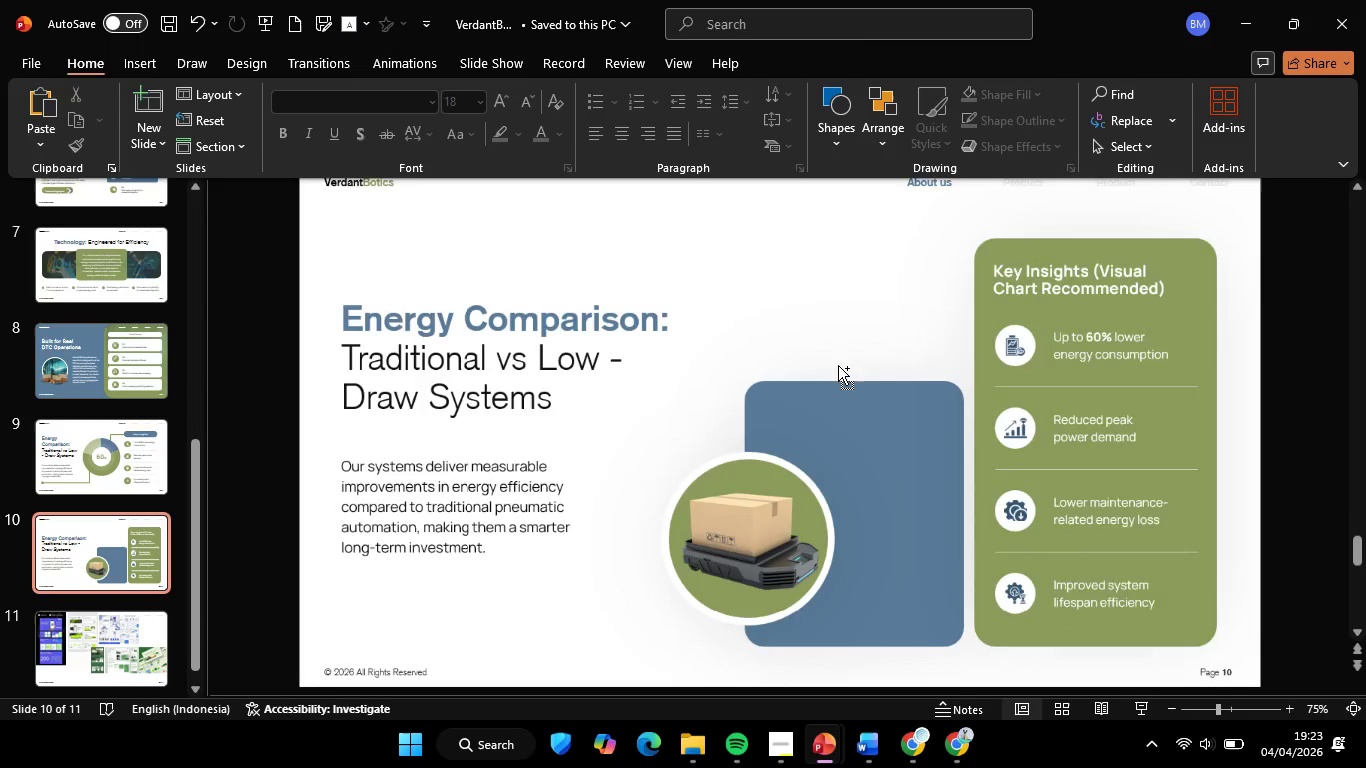 
left_click([995, 357])
 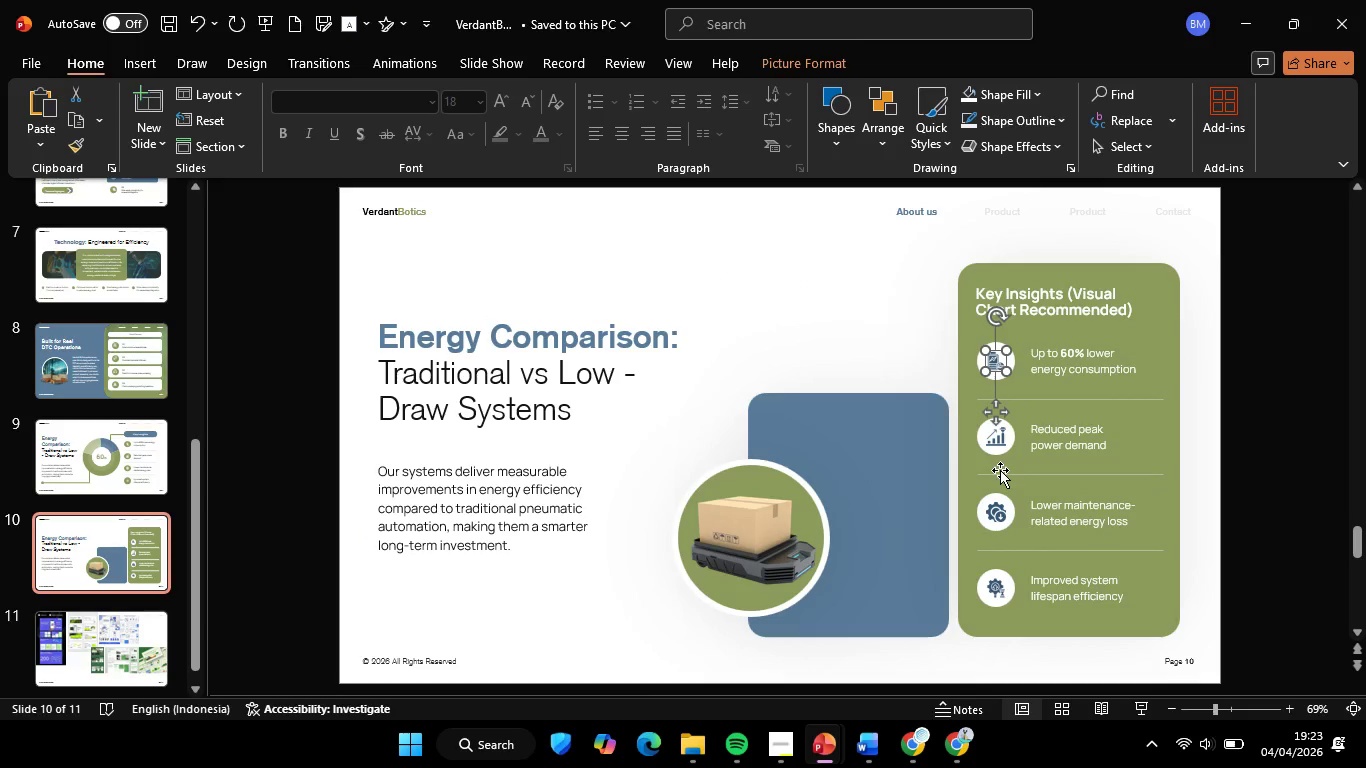 
hold_key(key=ShiftLeft, duration=0.42)
 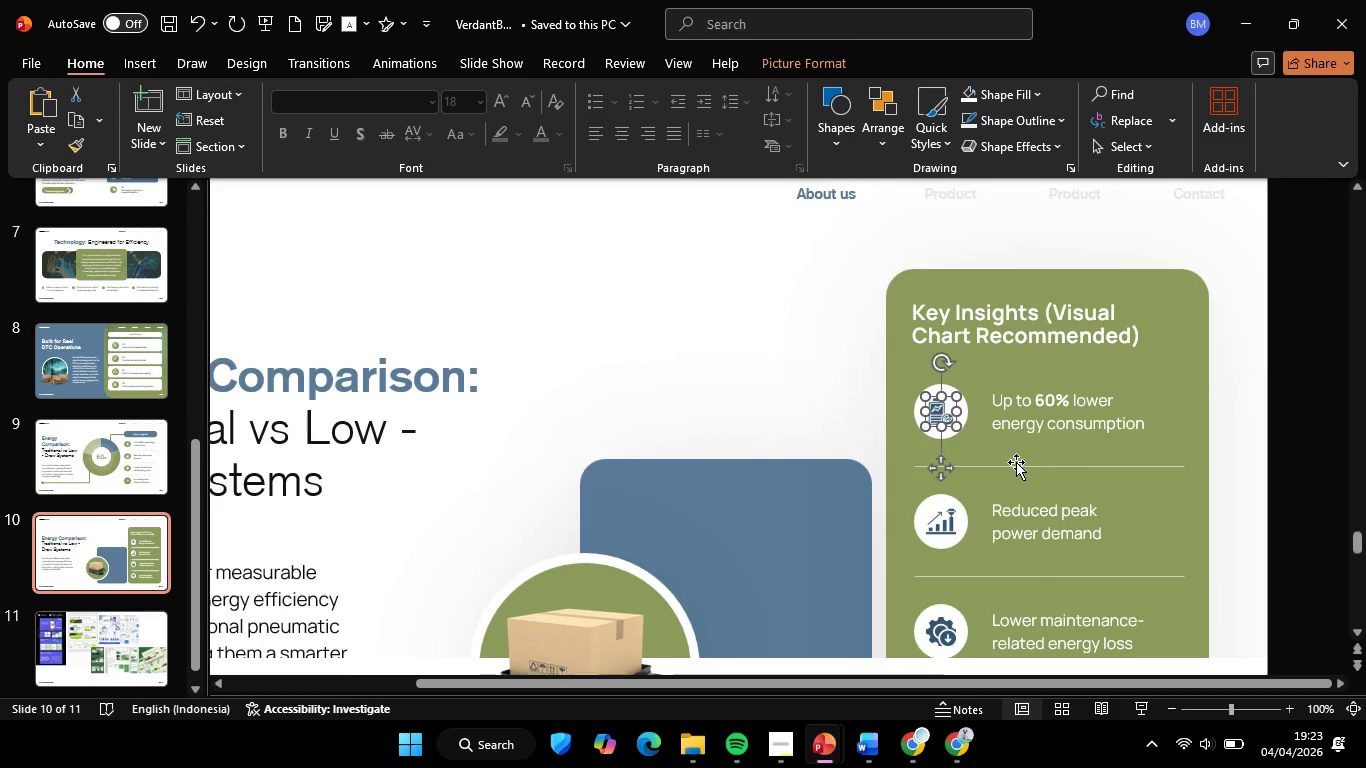 
hold_key(key=ControlLeft, duration=0.42)
scroll: coordinate [1016, 462], scroll_direction: down, amount: 2.0
 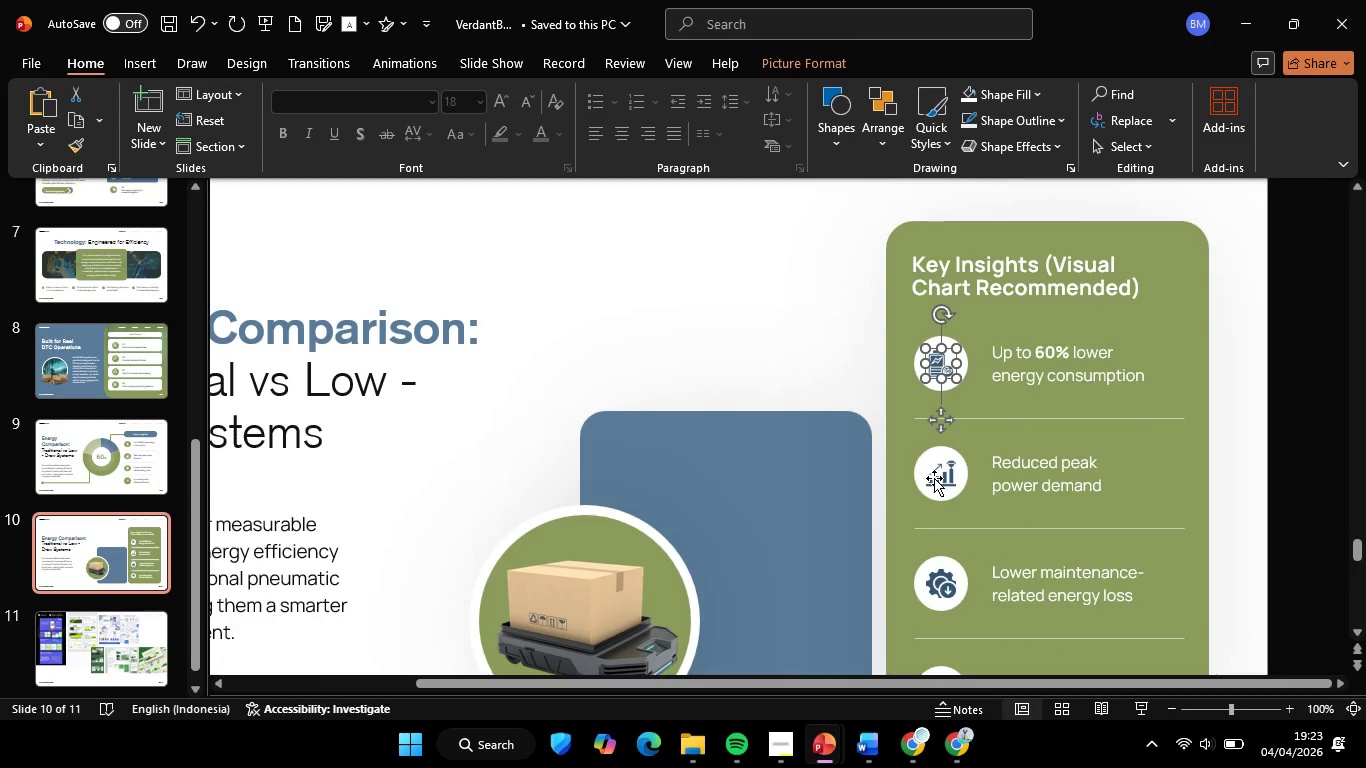 
hold_key(key=ShiftLeft, duration=0.41)
left_click([934, 478])
 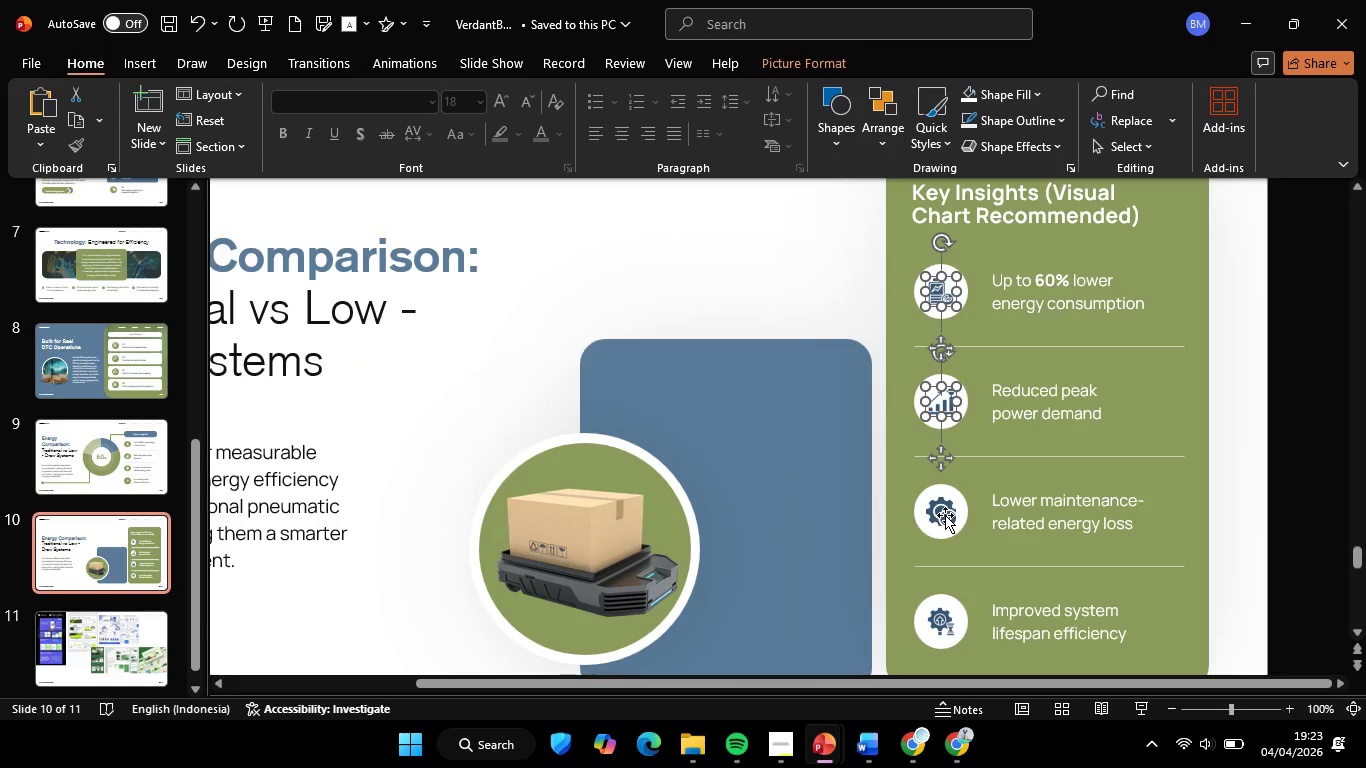 
hold_key(key=ShiftLeft, duration=1.42)
left_click([942, 519])
 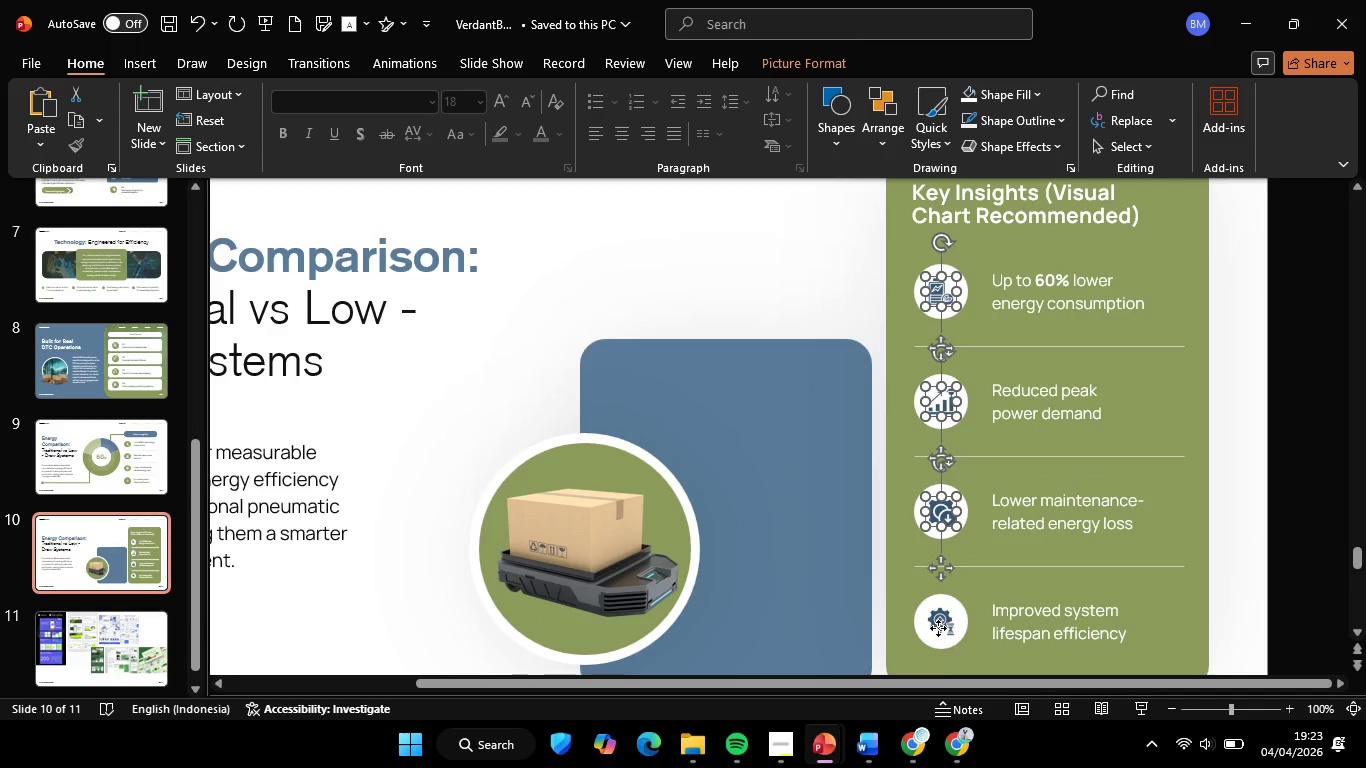 
scroll: coordinate [945, 499], scroll_direction: down, amount: 3.0
 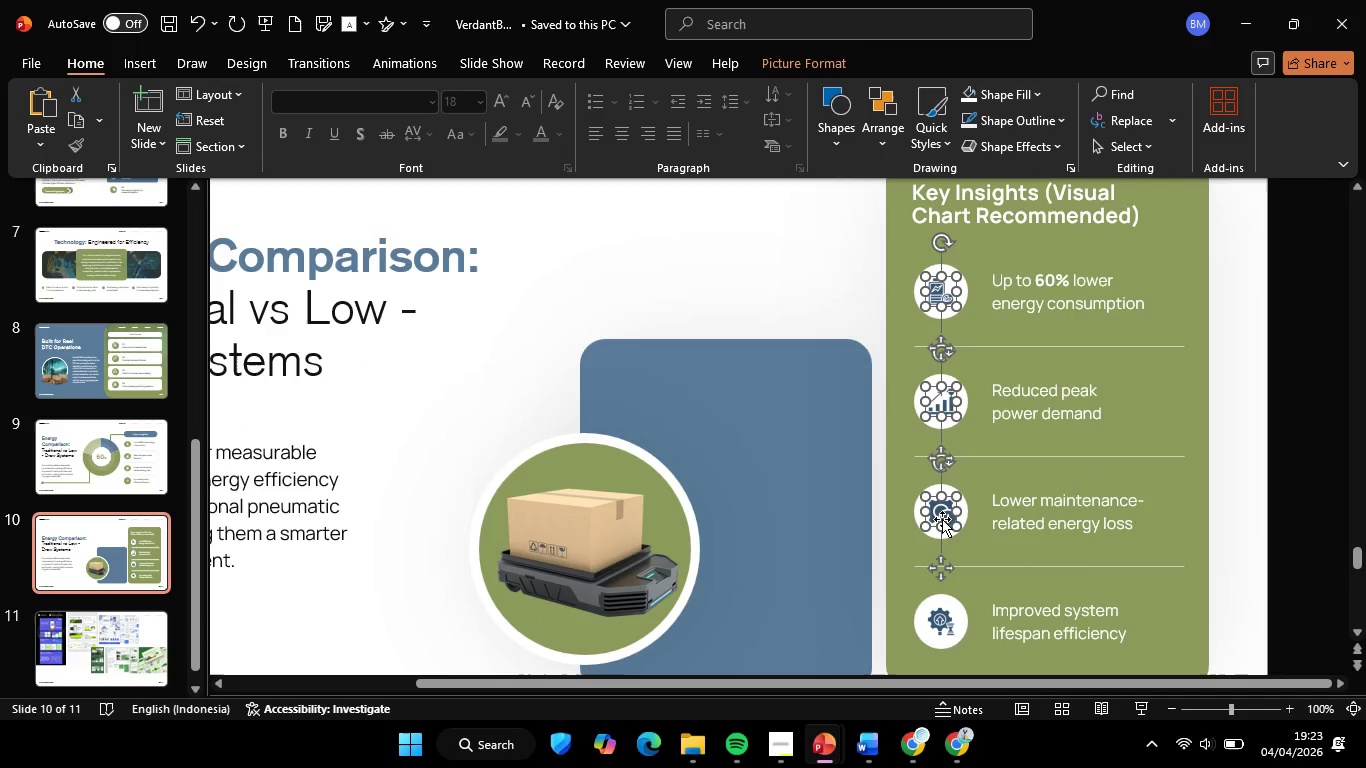 
left_click([938, 628])
 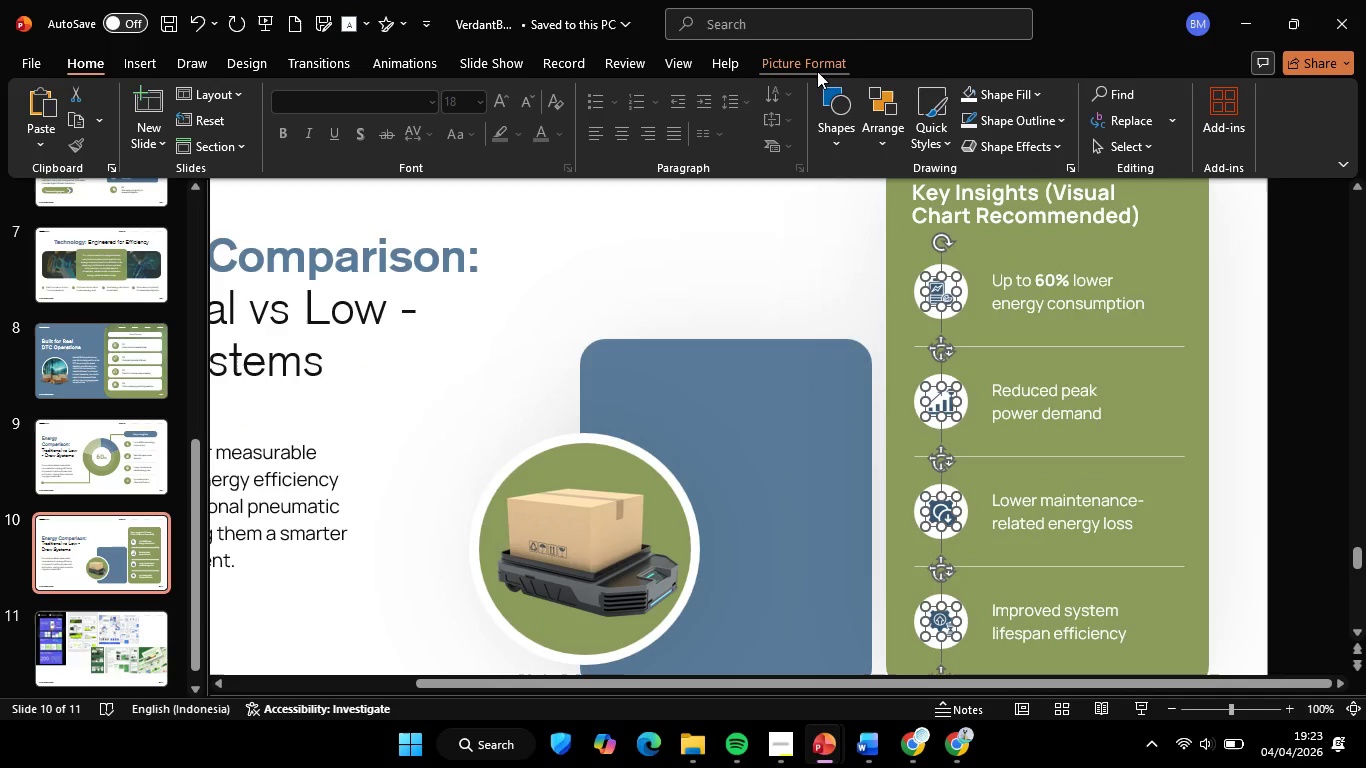 
left_click([816, 71])
 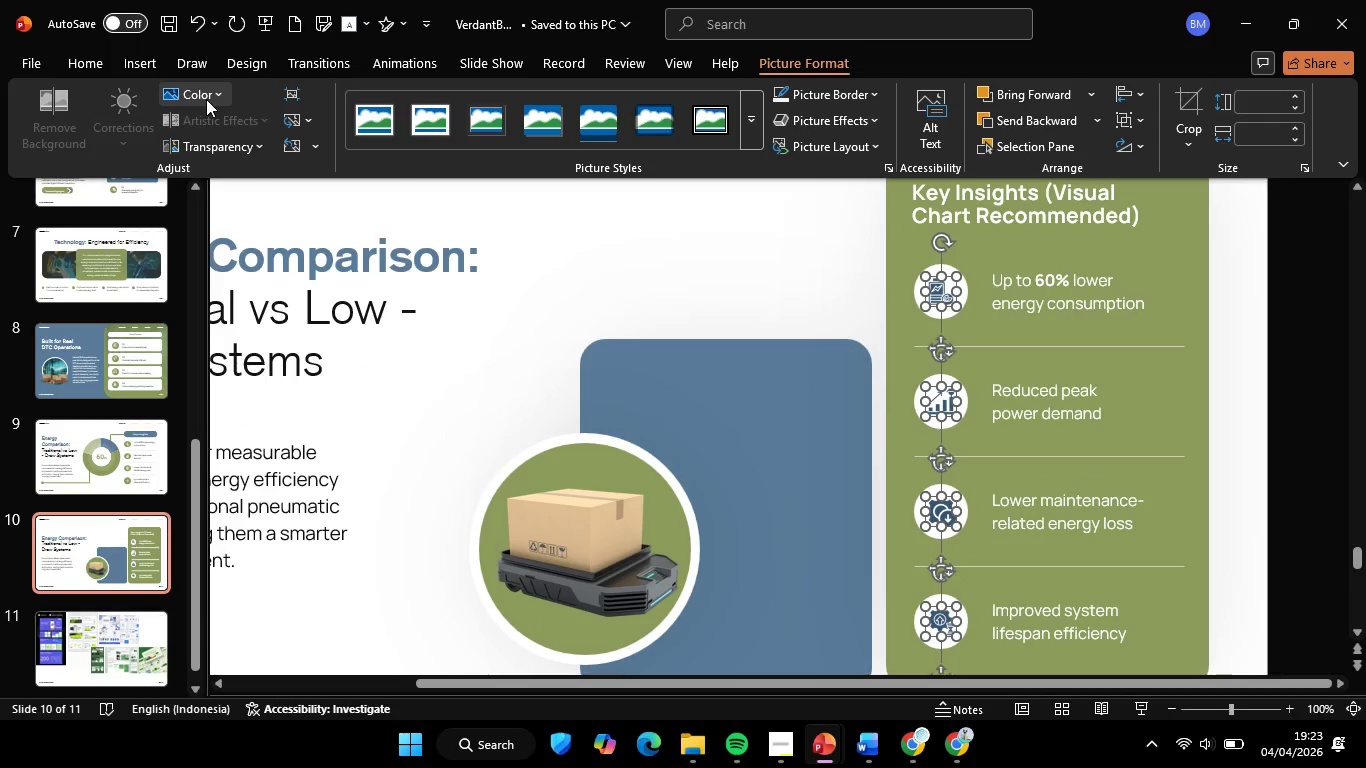 
left_click([196, 94])
 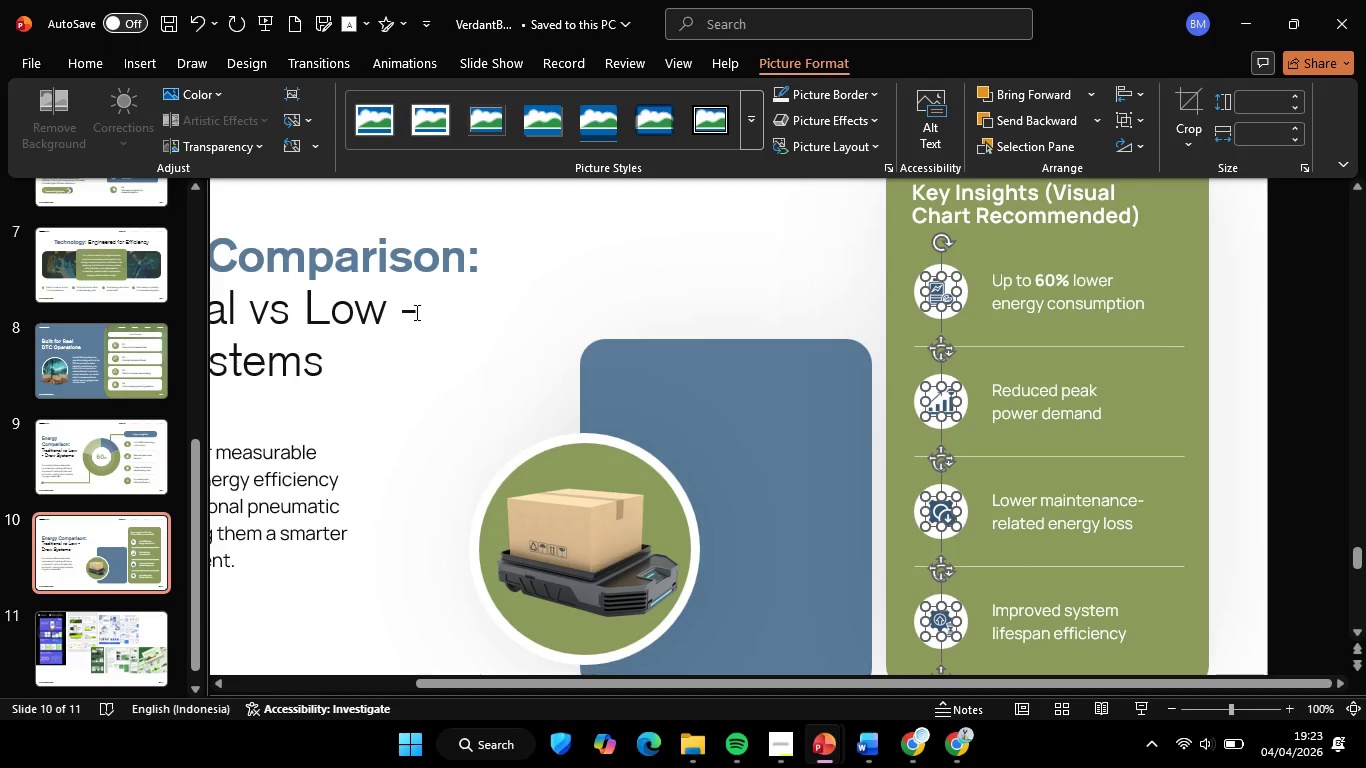 
double_click([683, 289])